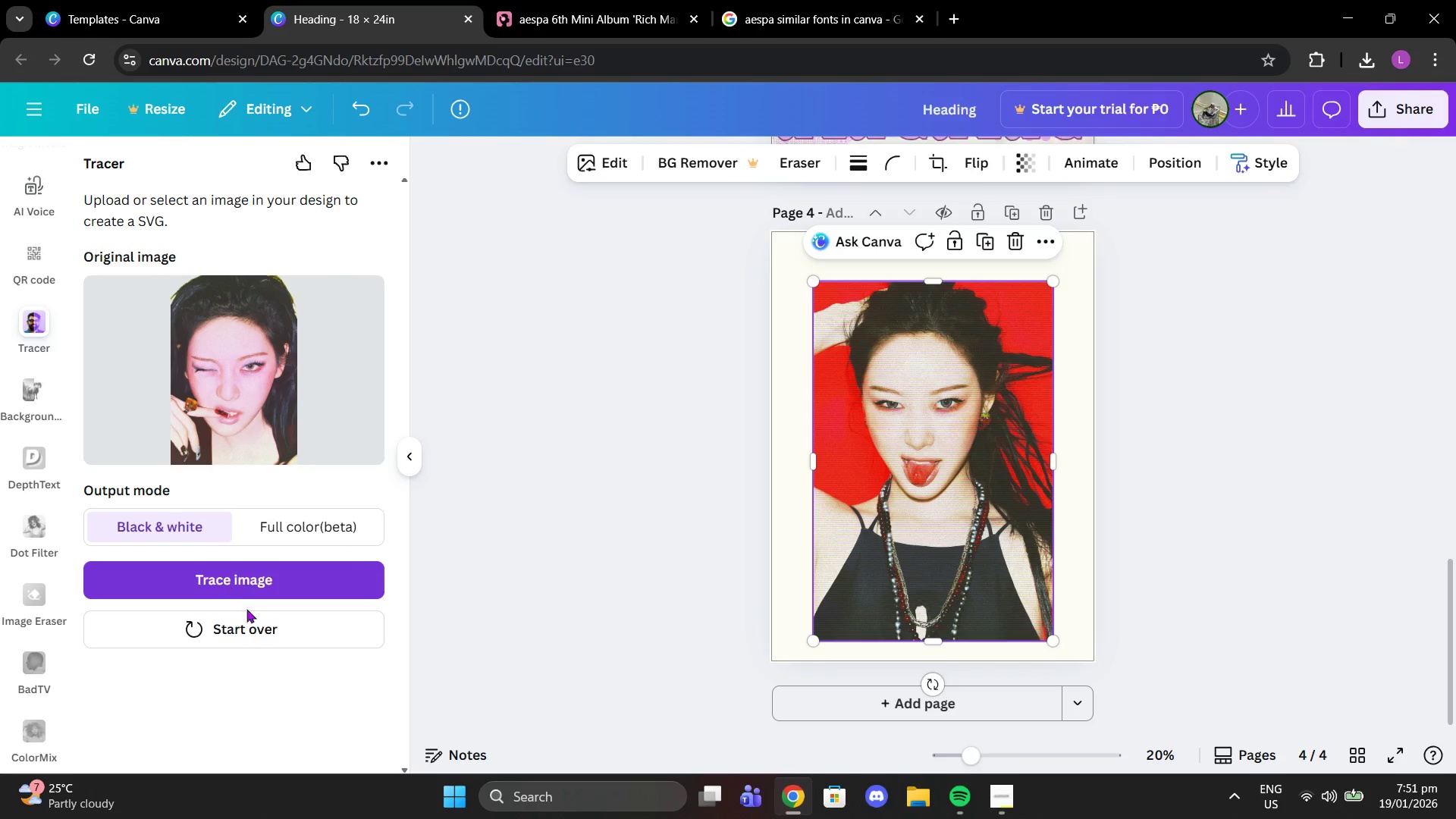 
left_click([1015, 450])
 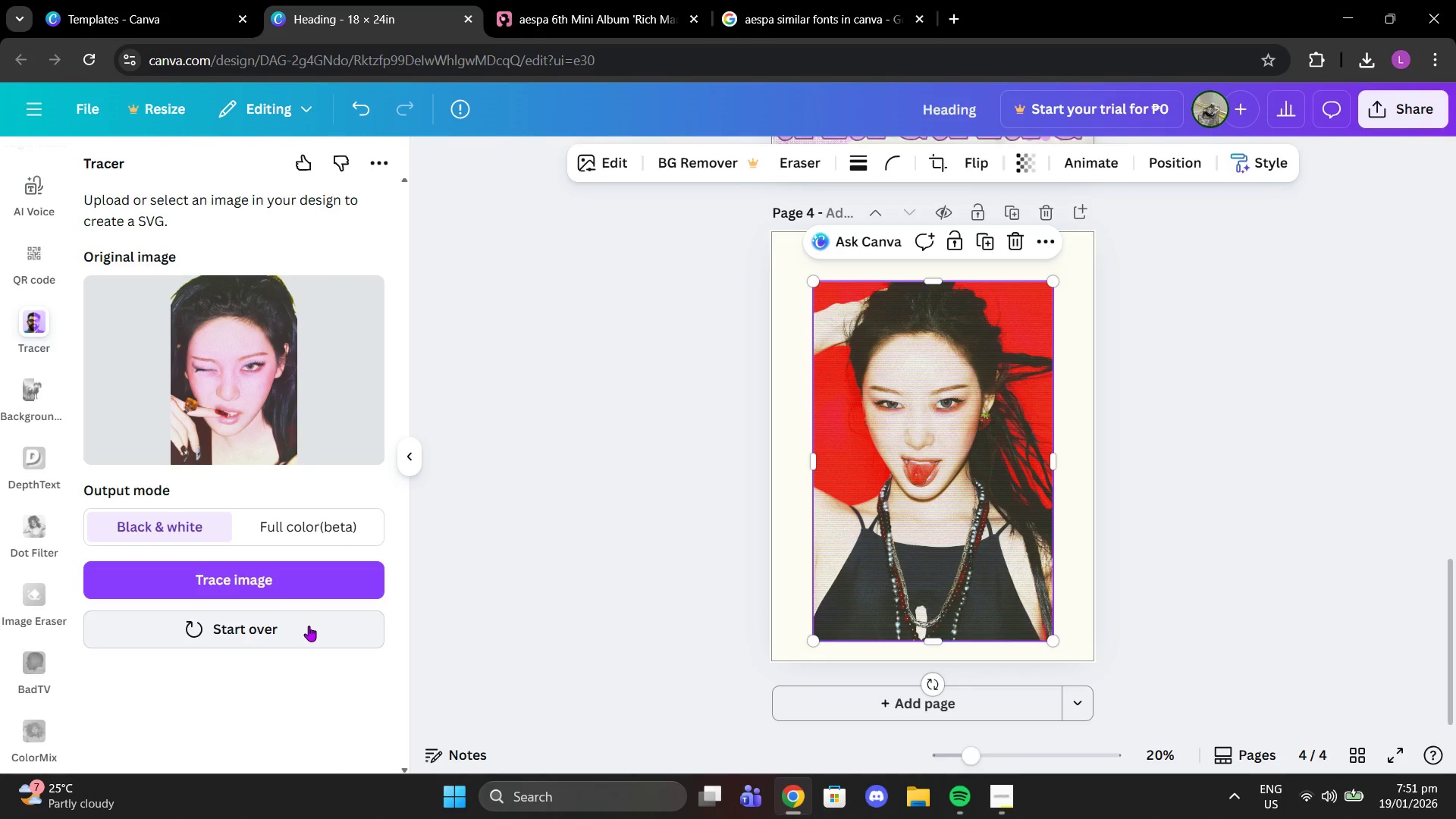 
left_click([309, 626])
 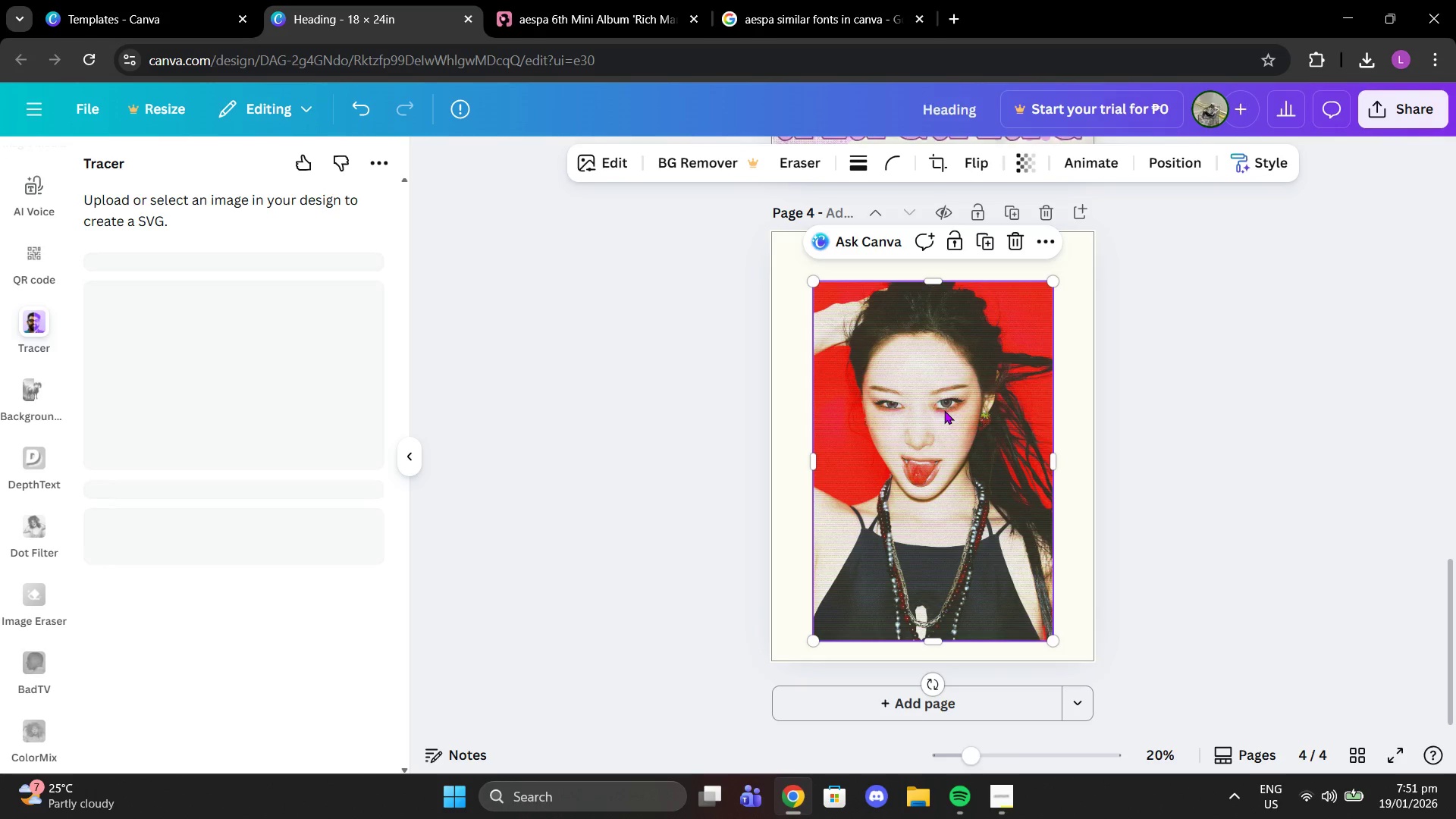 
left_click([944, 410])
 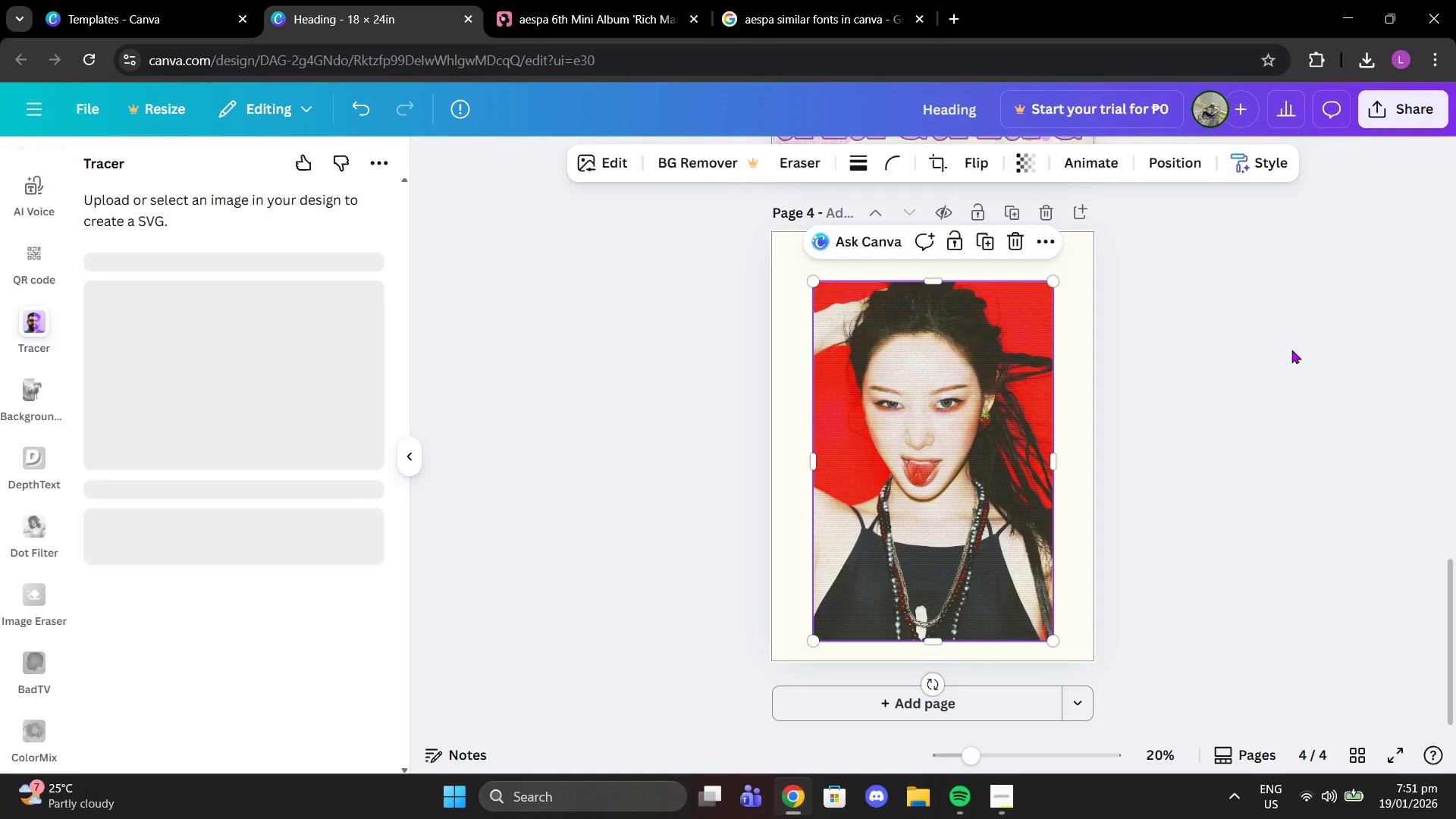 
left_click([1006, 472])
 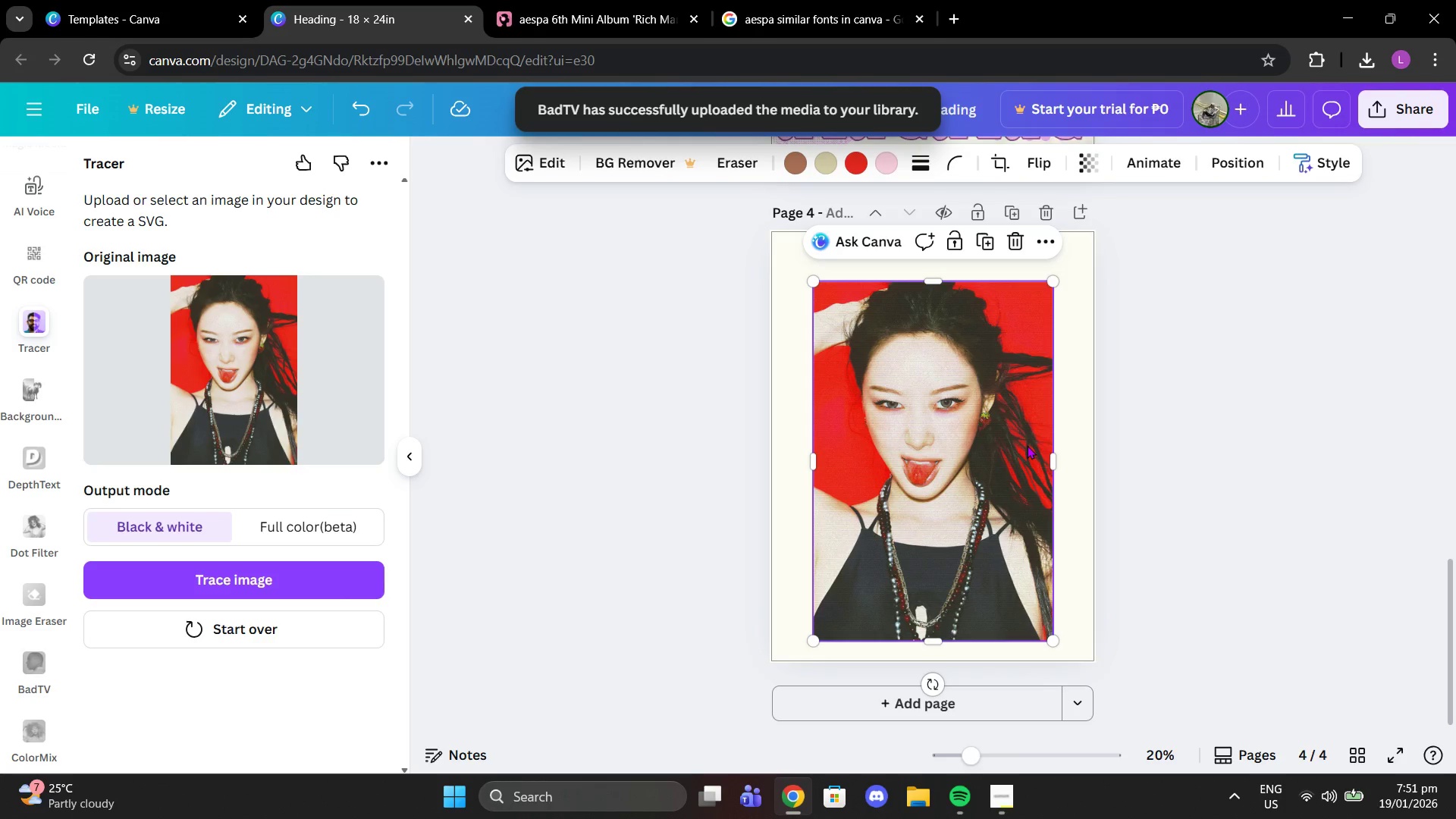 
wait(7.24)
 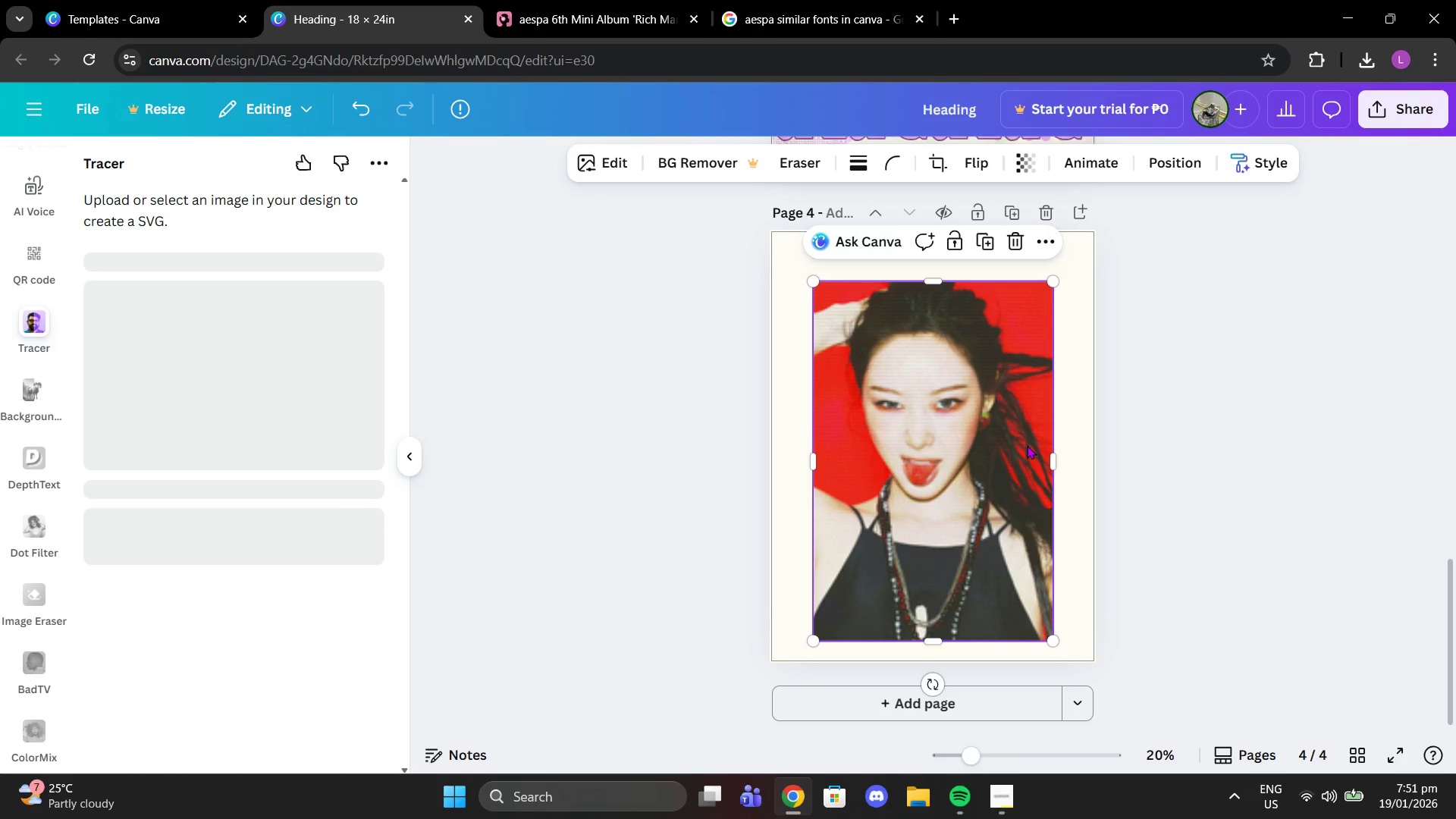 
left_click([342, 564])
 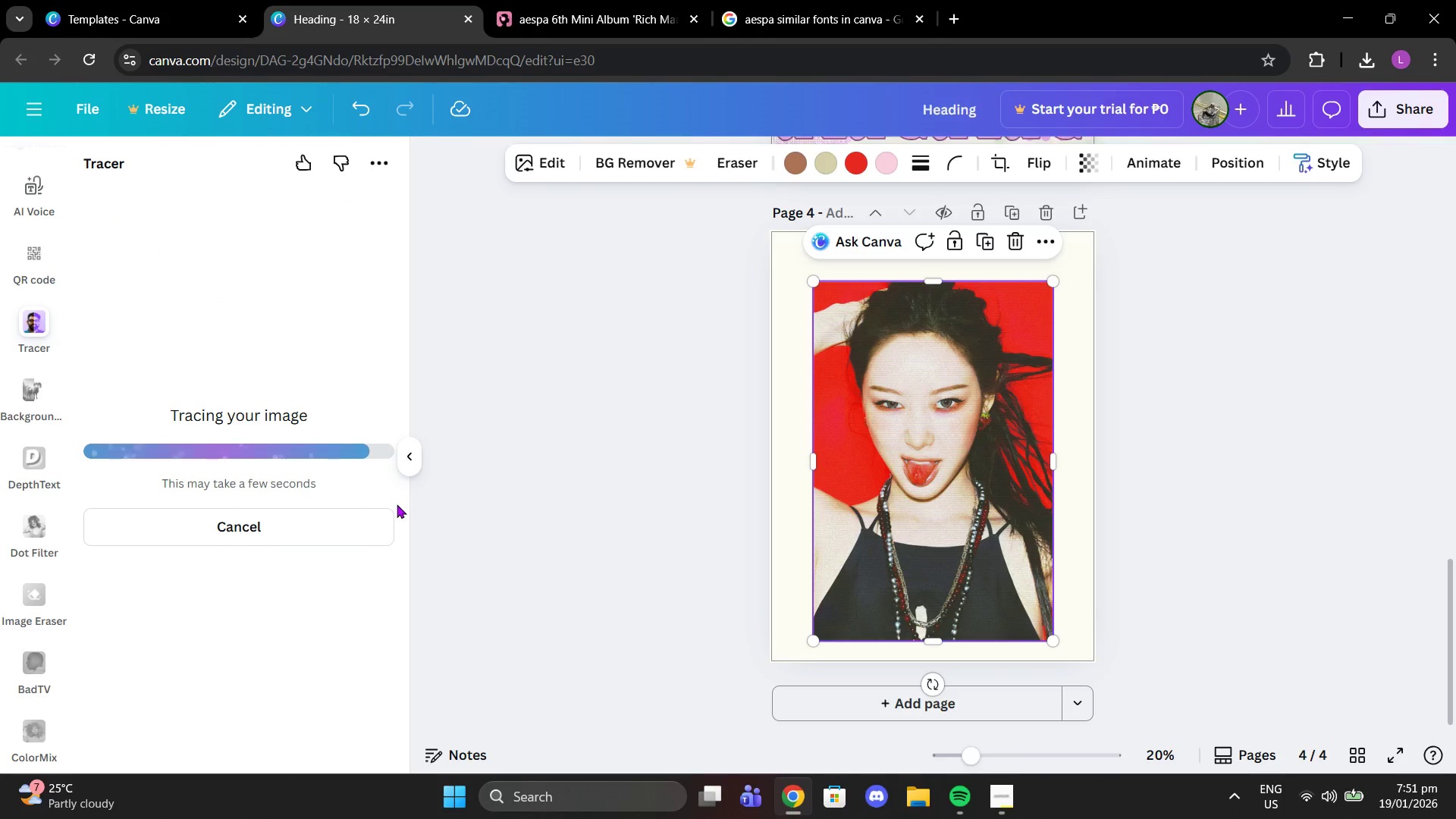 
wait(8.23)
 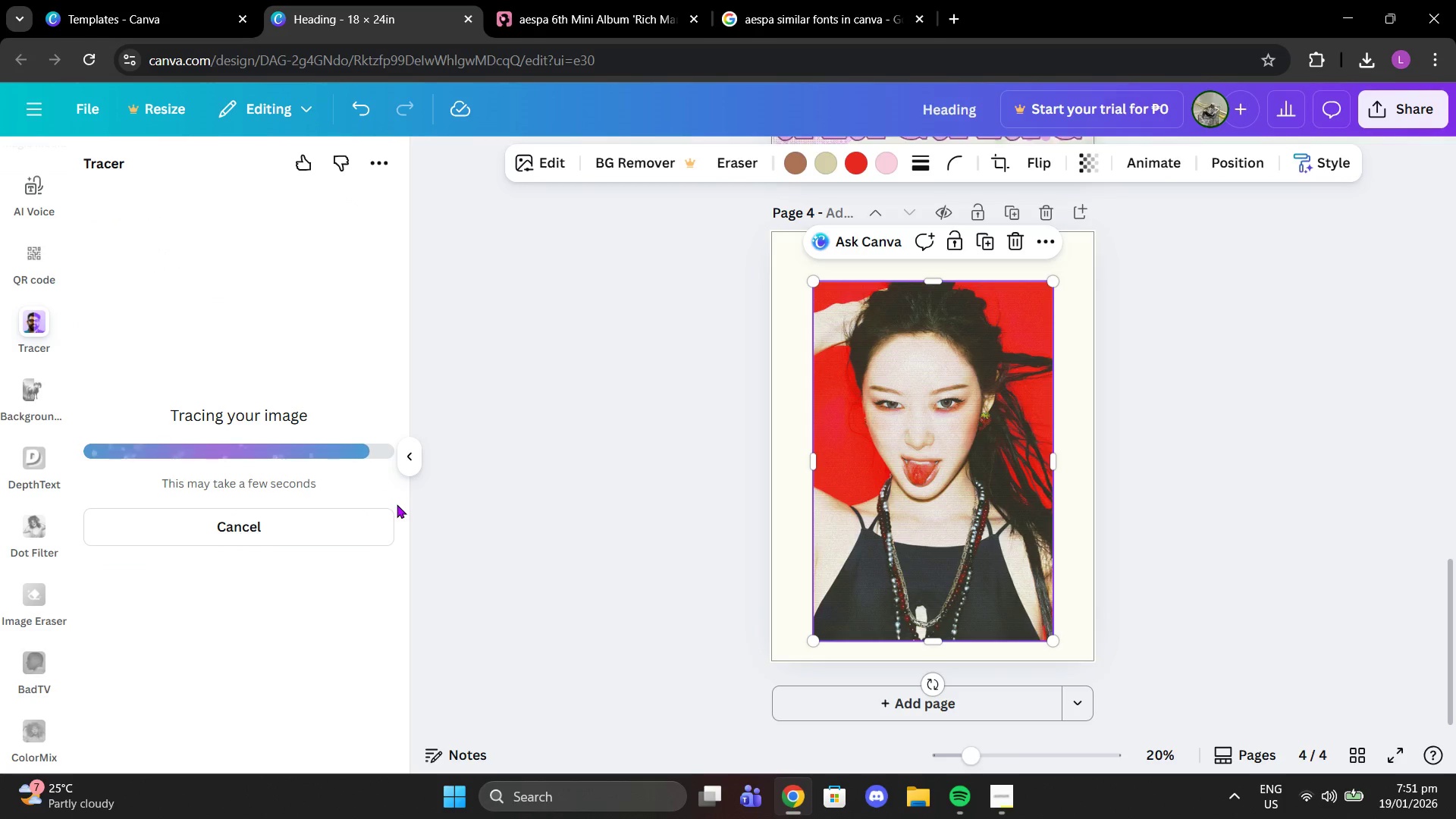 
left_click([278, 691])
 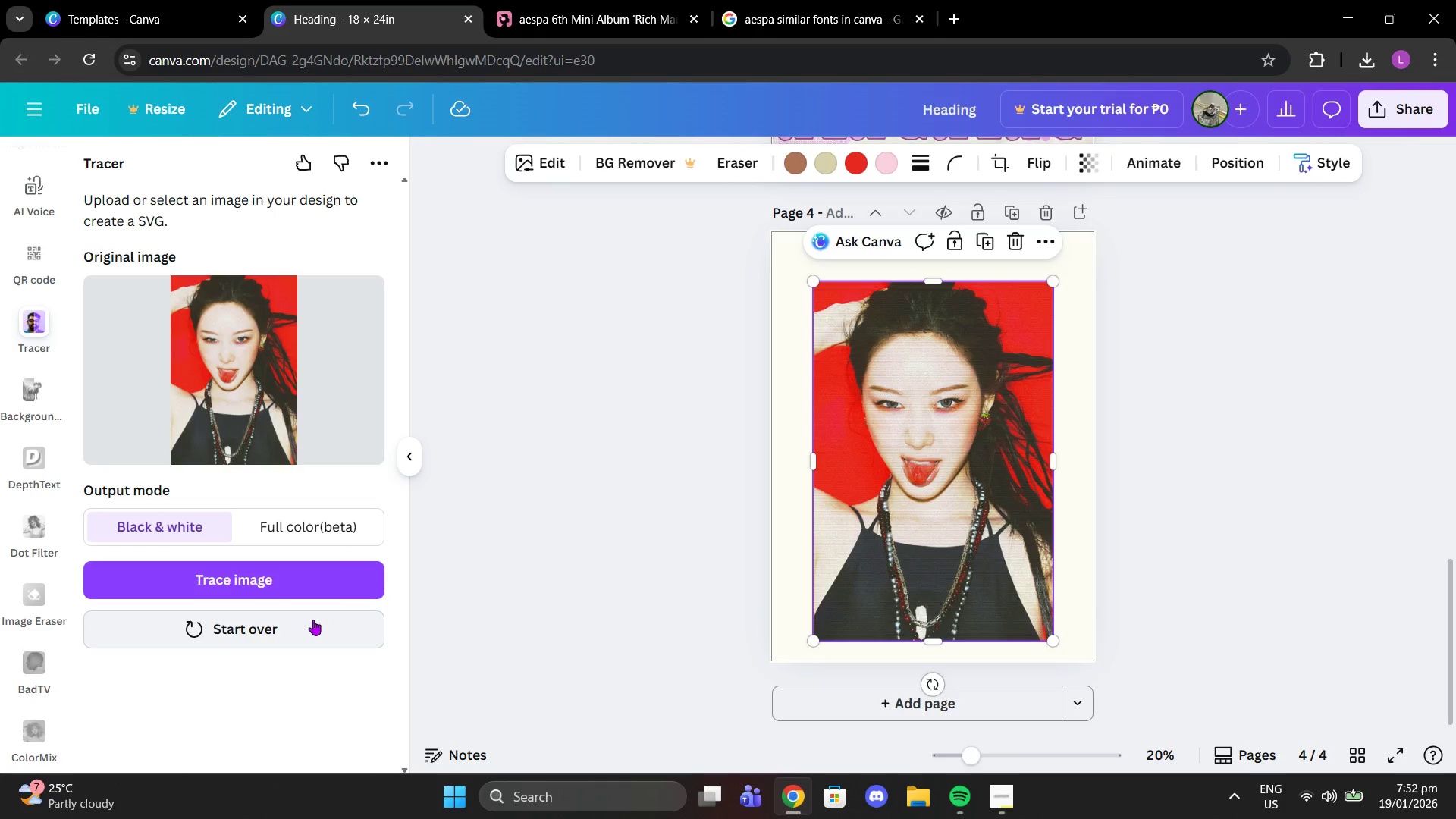 
left_click([313, 620])
 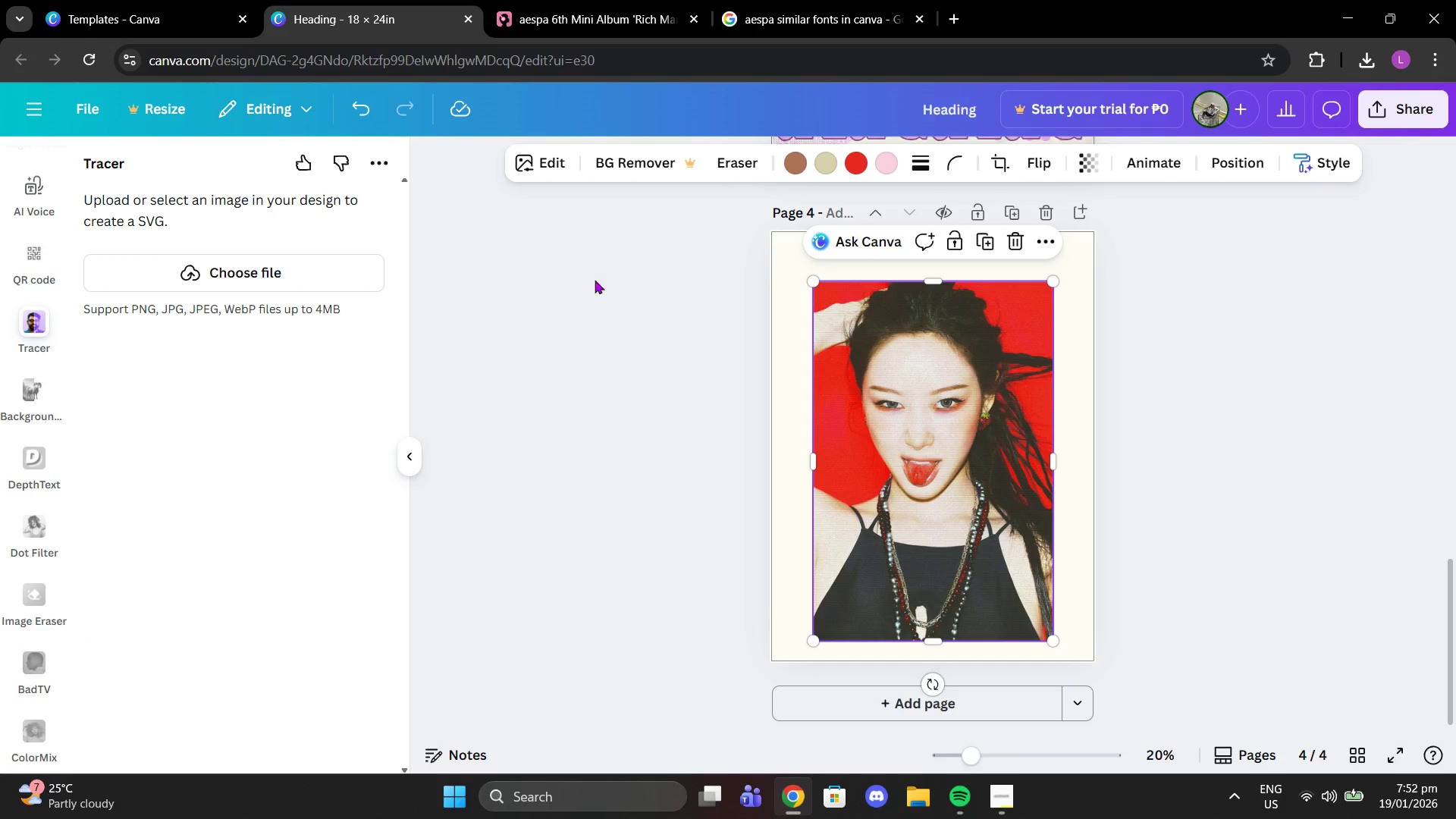 
left_click([852, 470])
 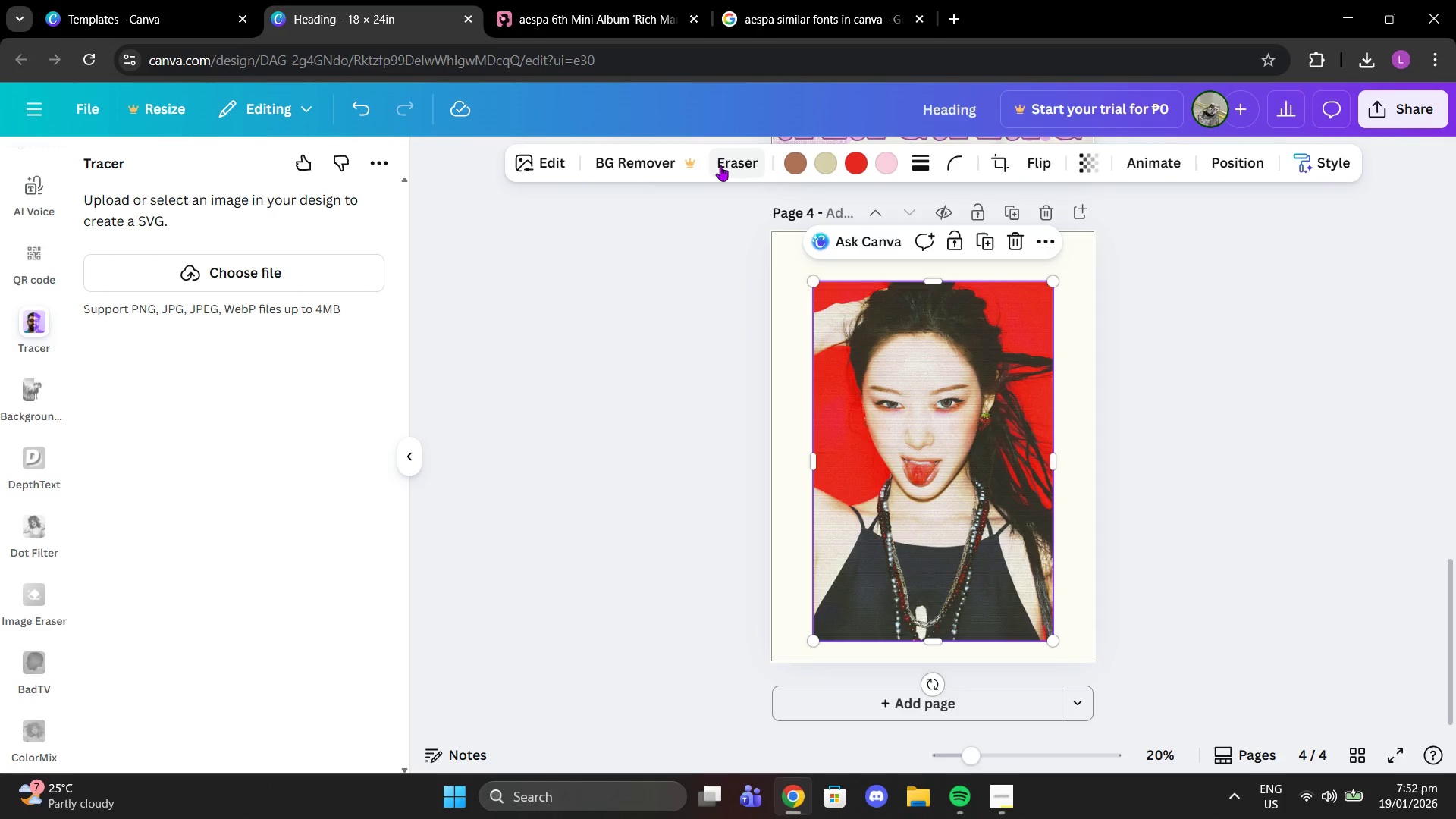 
double_click([591, 0])
 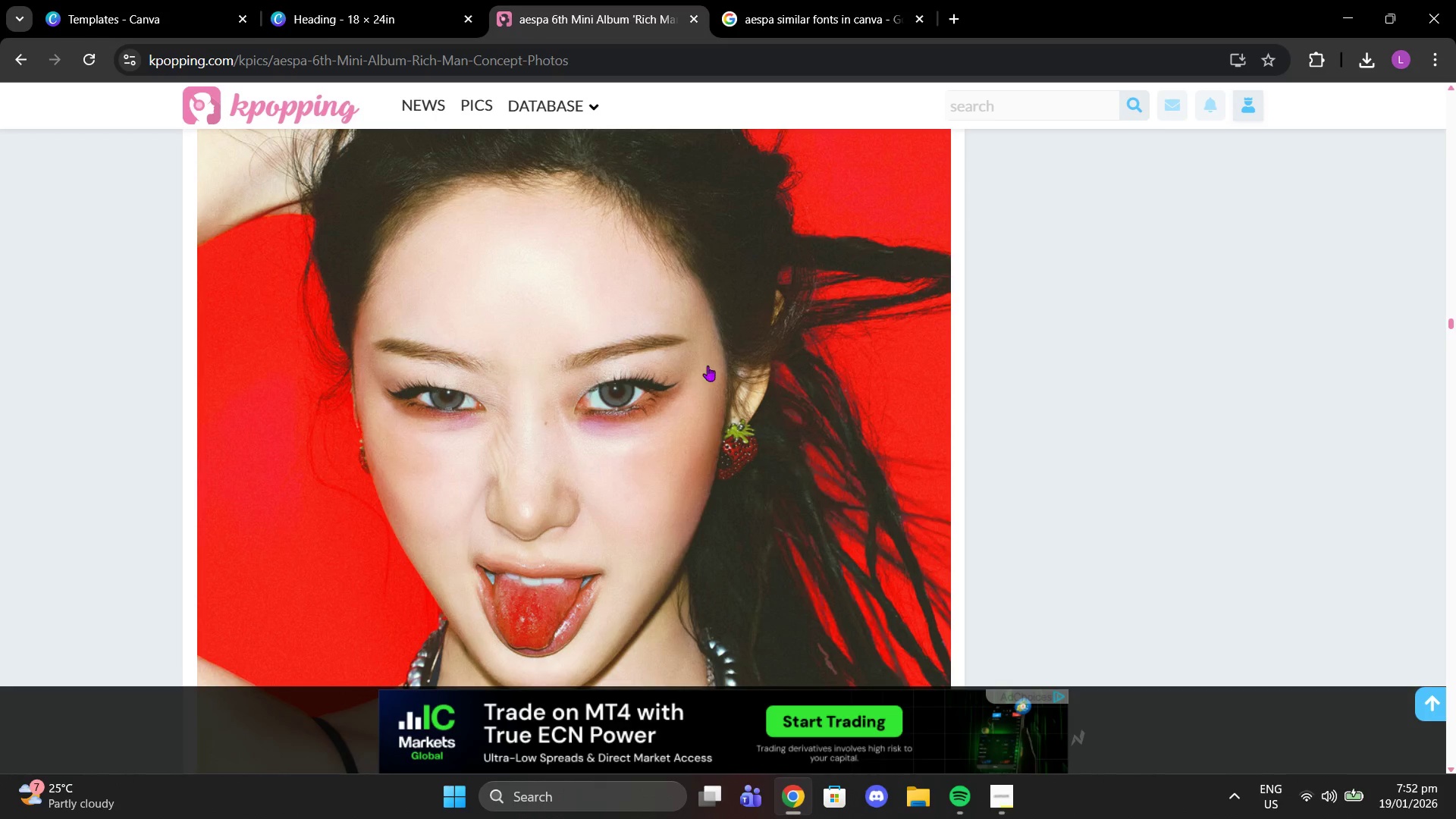 
scroll: coordinate [701, 381], scroll_direction: down, amount: 55.0
 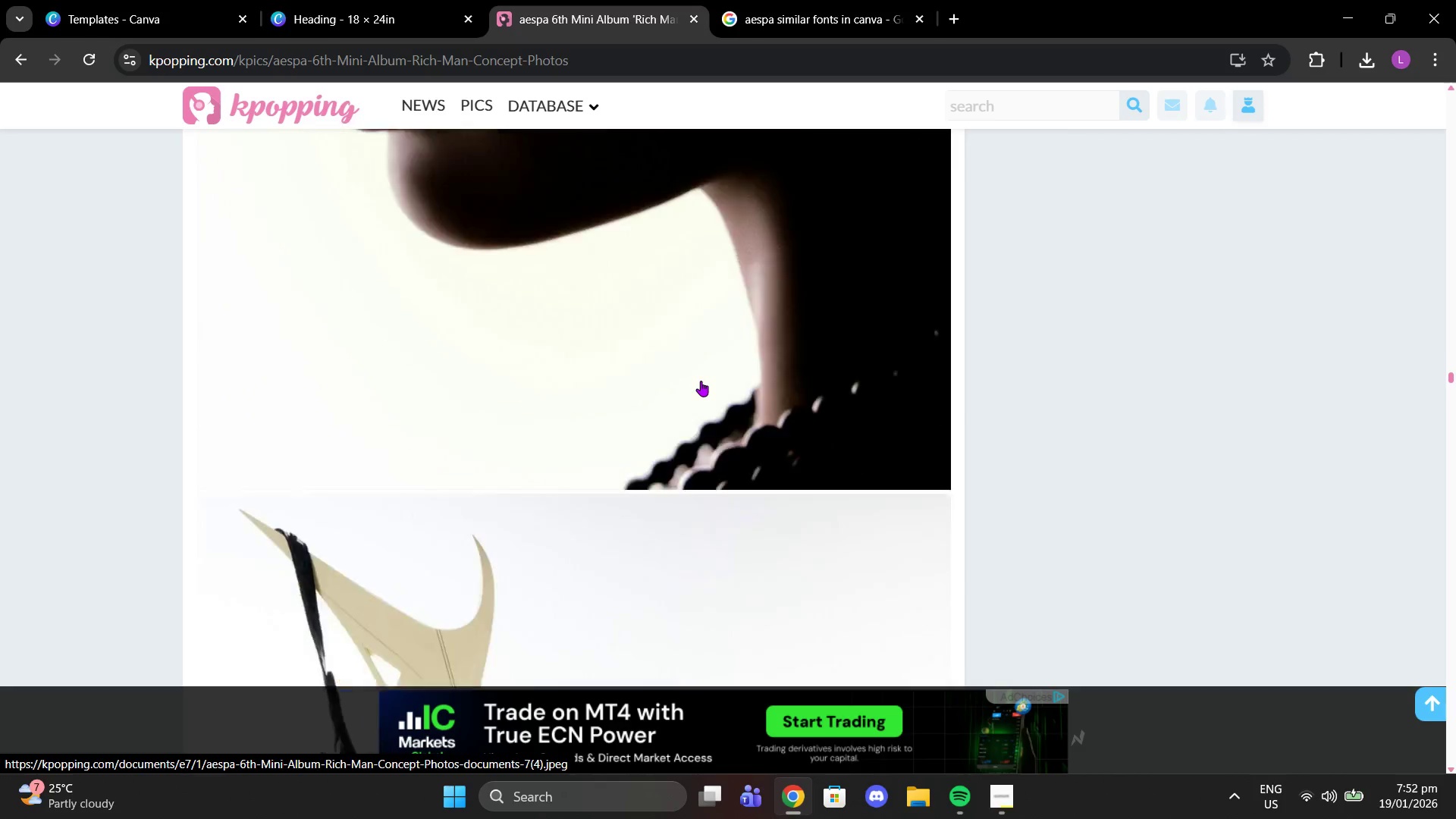 
left_click([437, 0])
 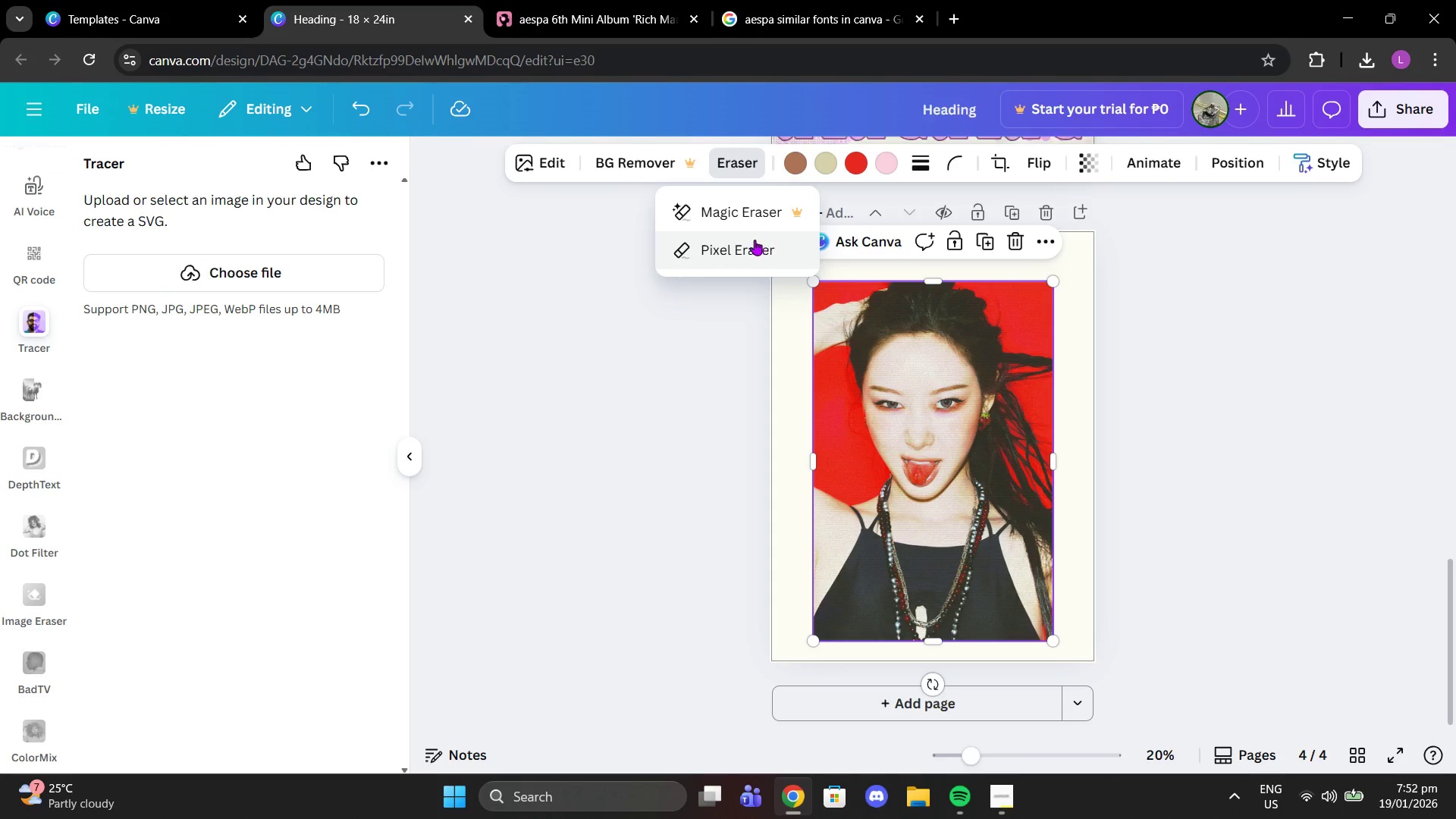 
left_click([755, 240])
 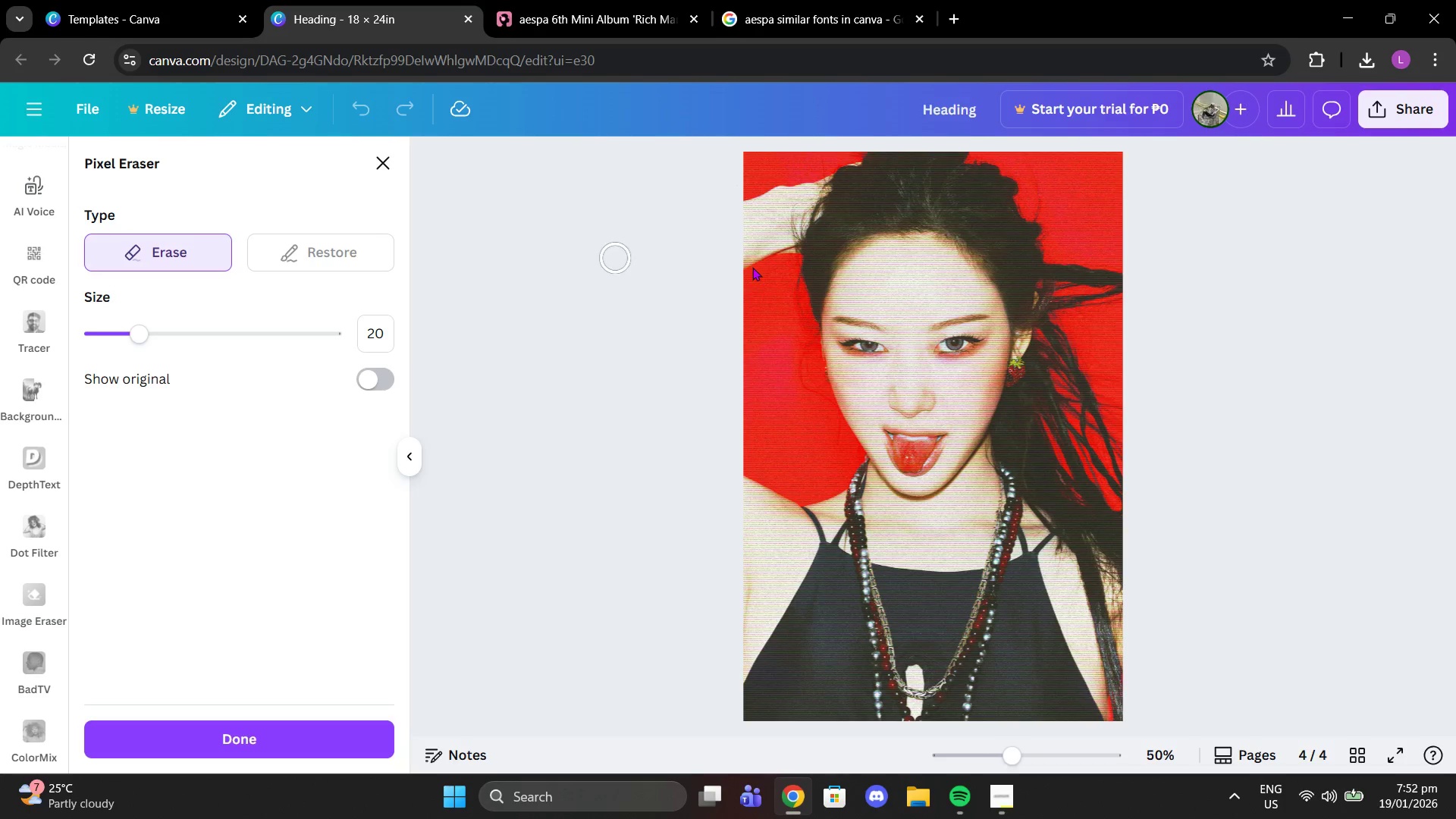 
left_click_drag(start_coordinate=[131, 329], to_coordinate=[194, 335])
 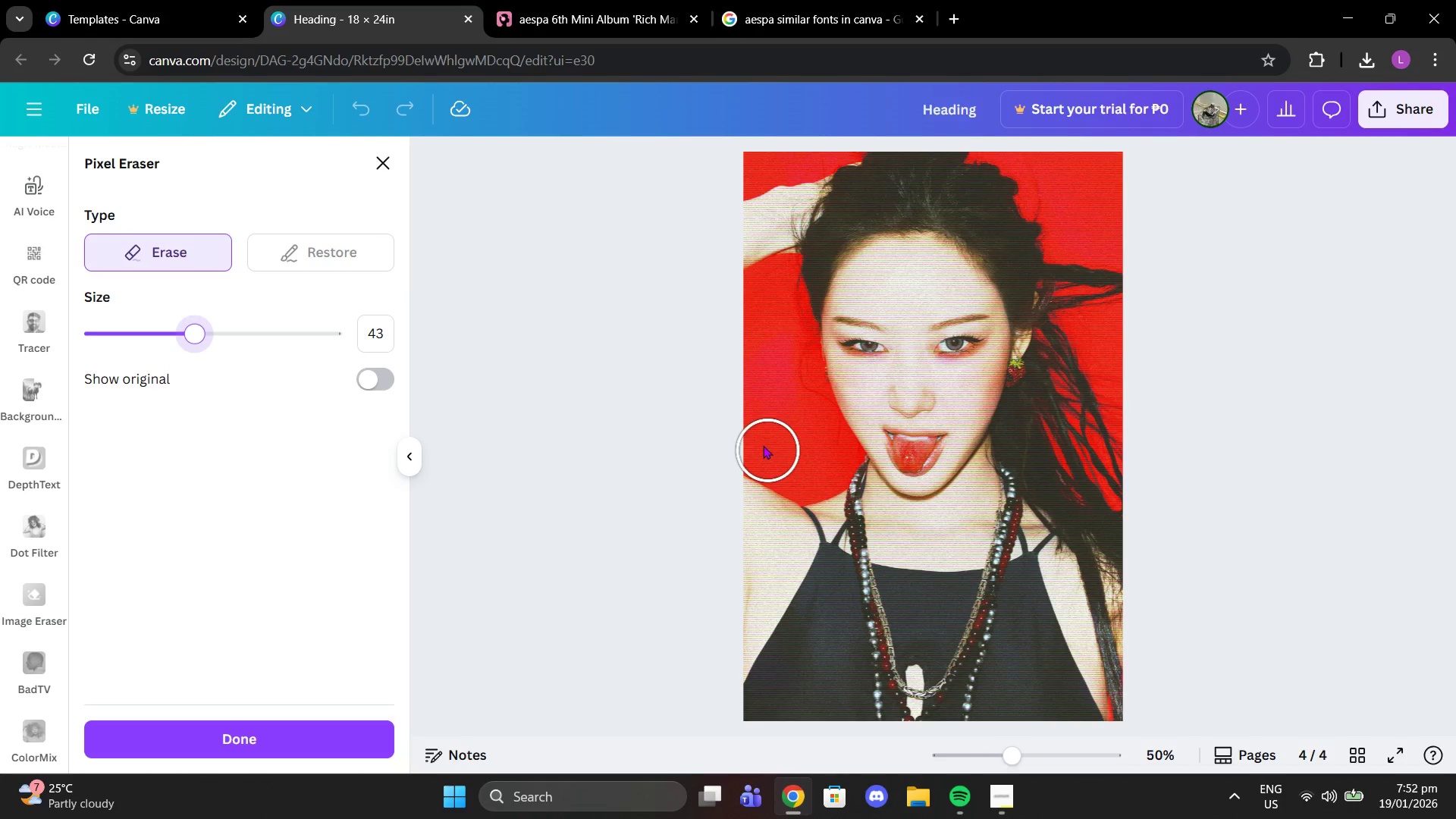 
left_click_drag(start_coordinate=[762, 445], to_coordinate=[809, 459])
 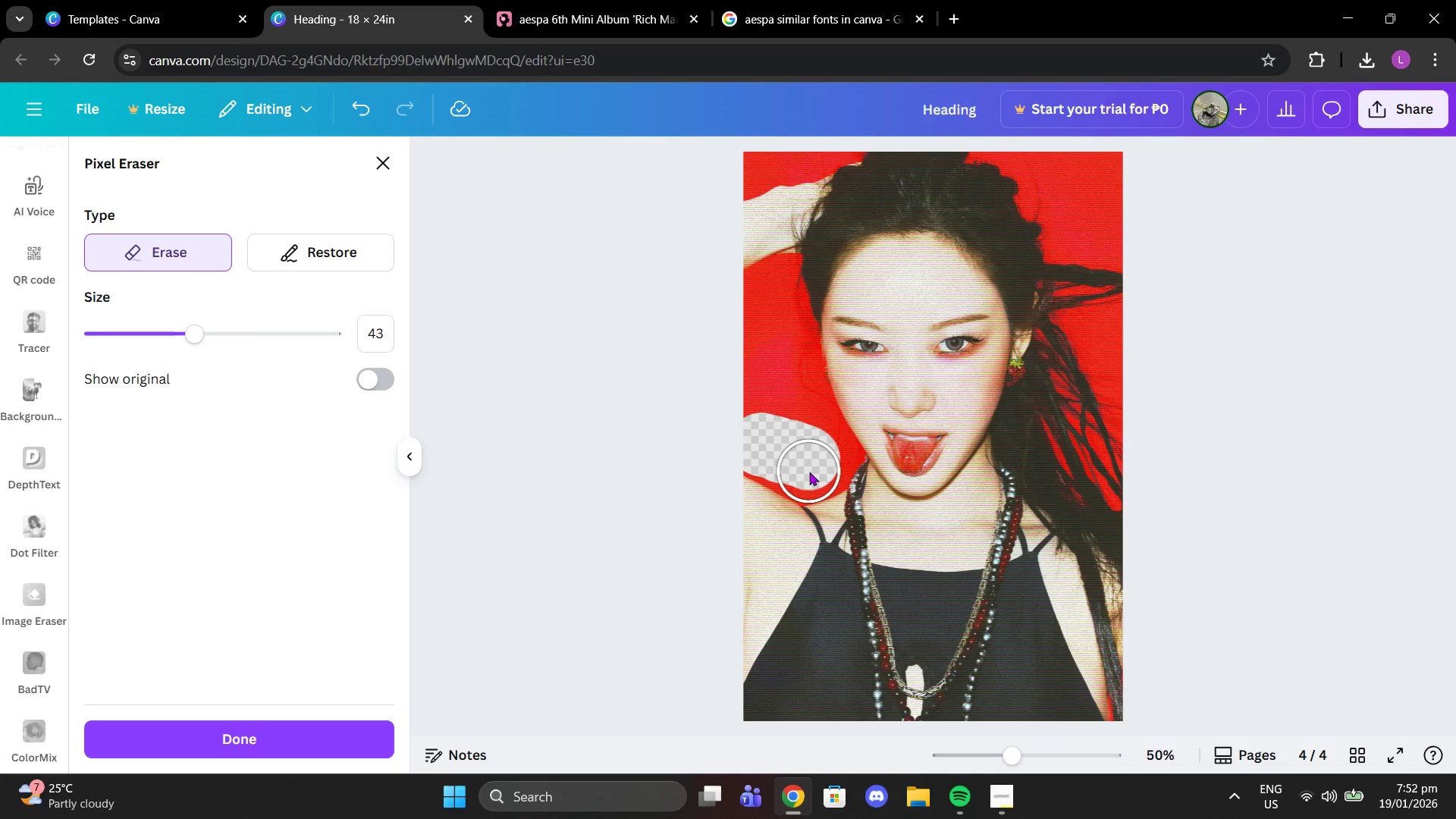 
left_click([809, 472])
 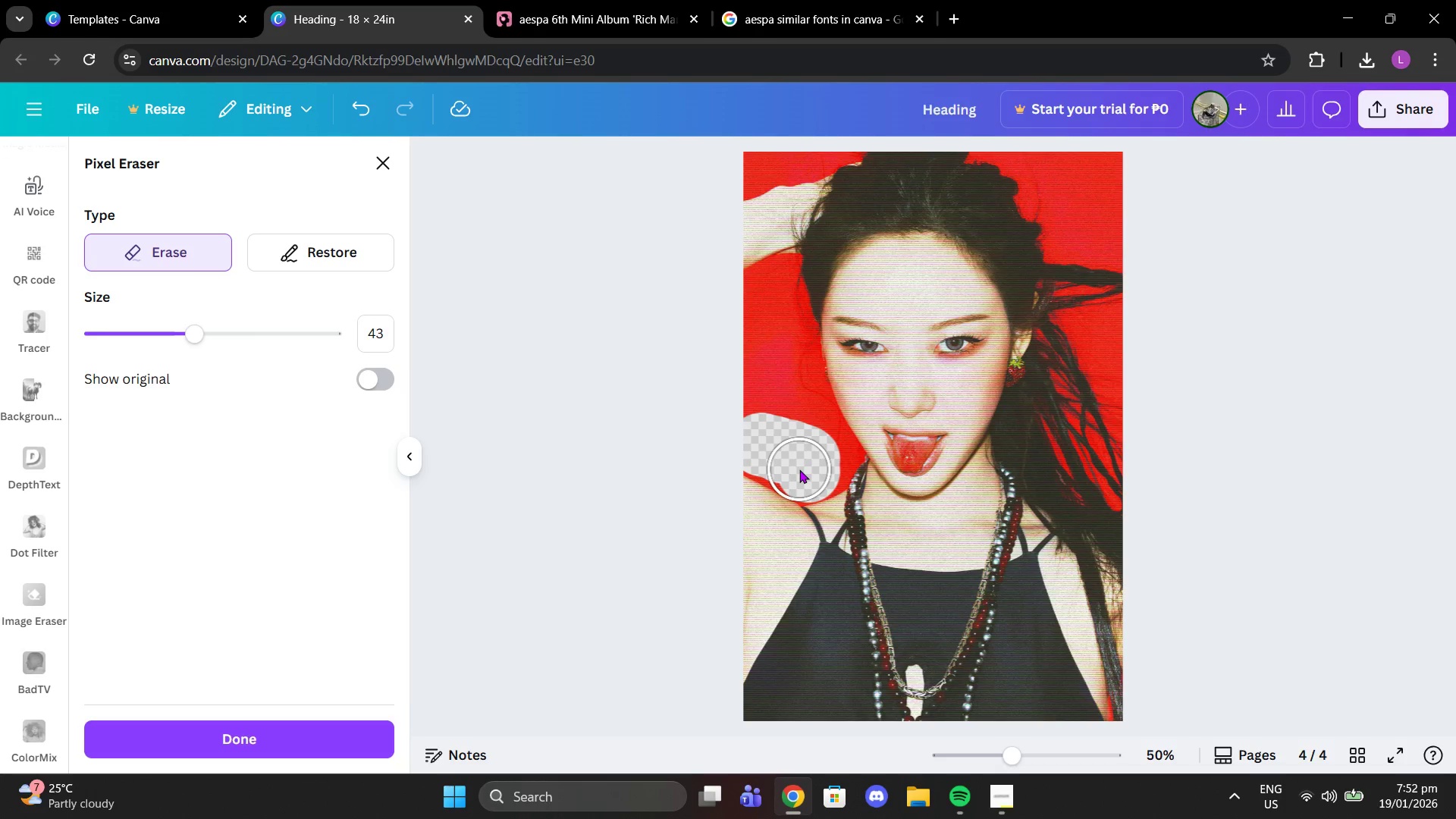 
left_click([799, 469])
 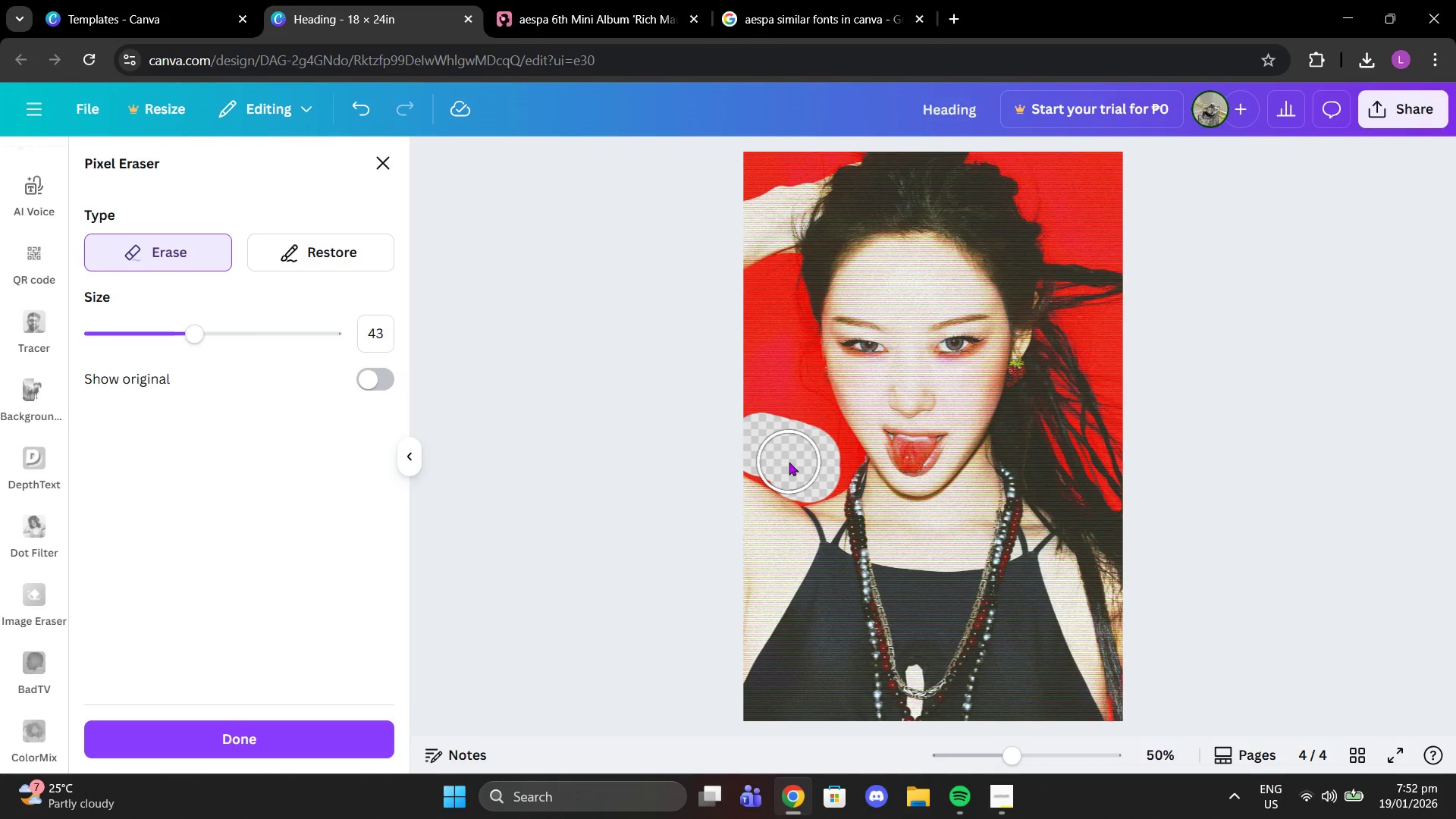 
left_click([789, 462])
 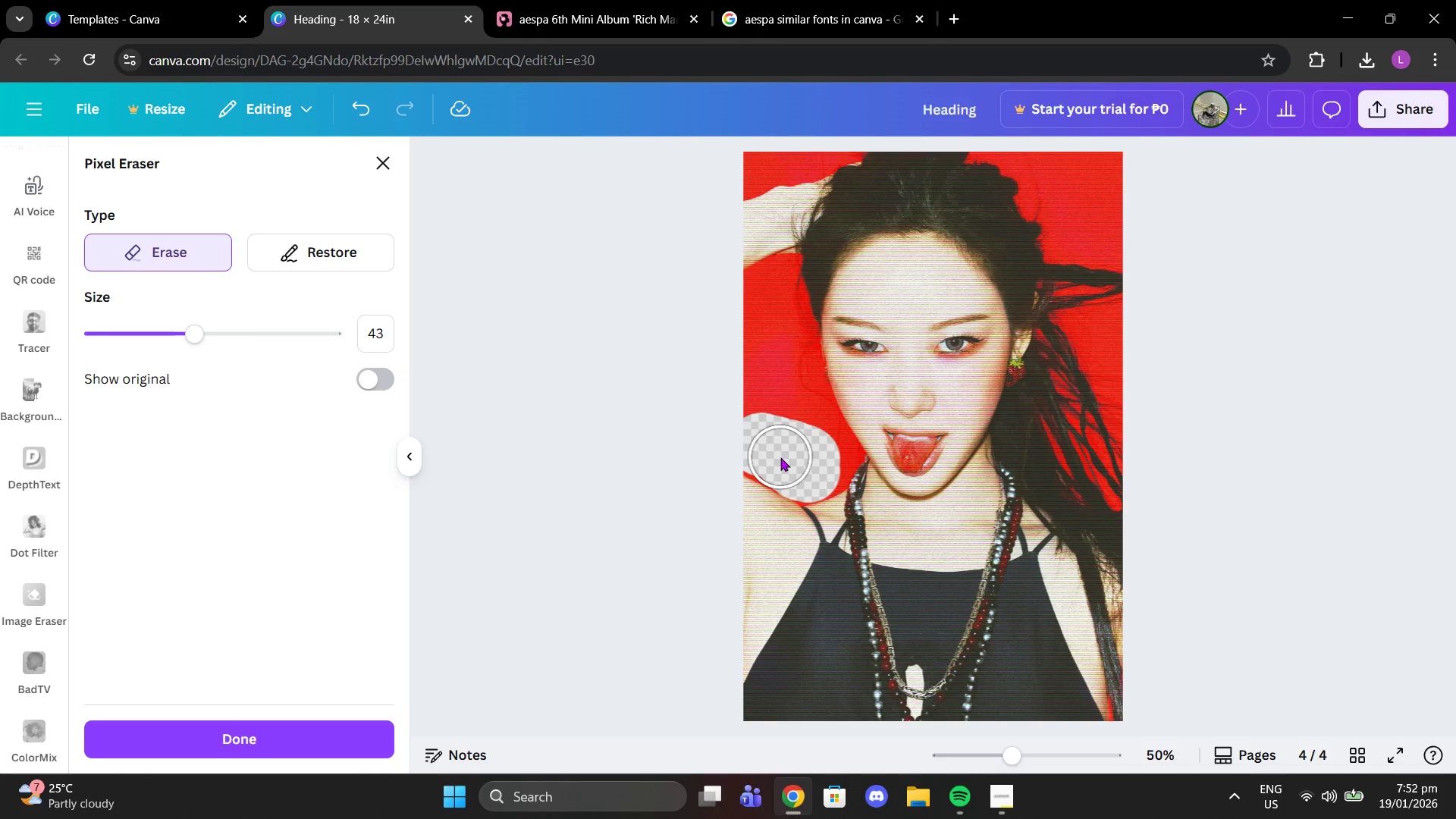 
left_click([780, 457])
 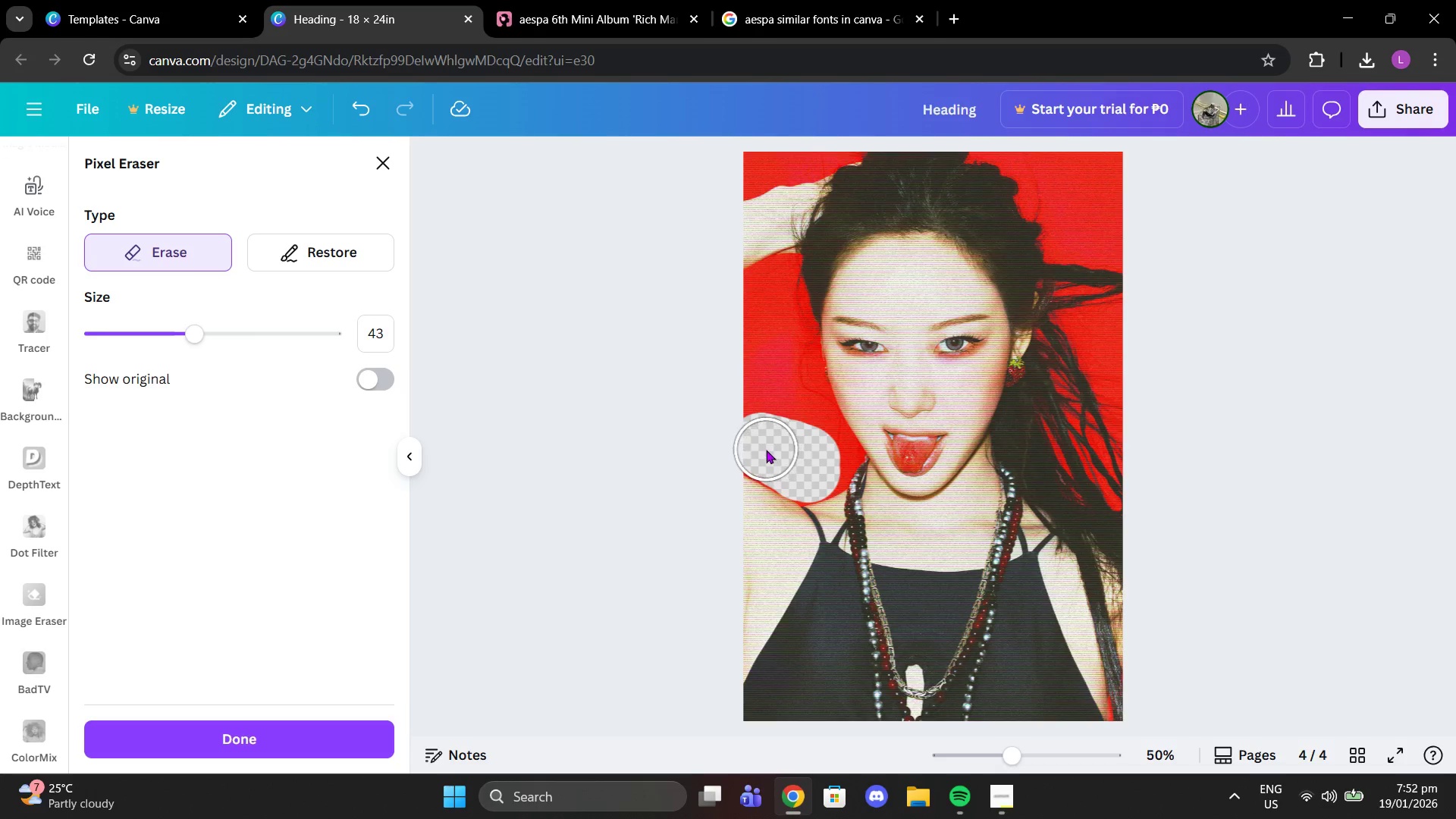 
left_click([766, 450])
 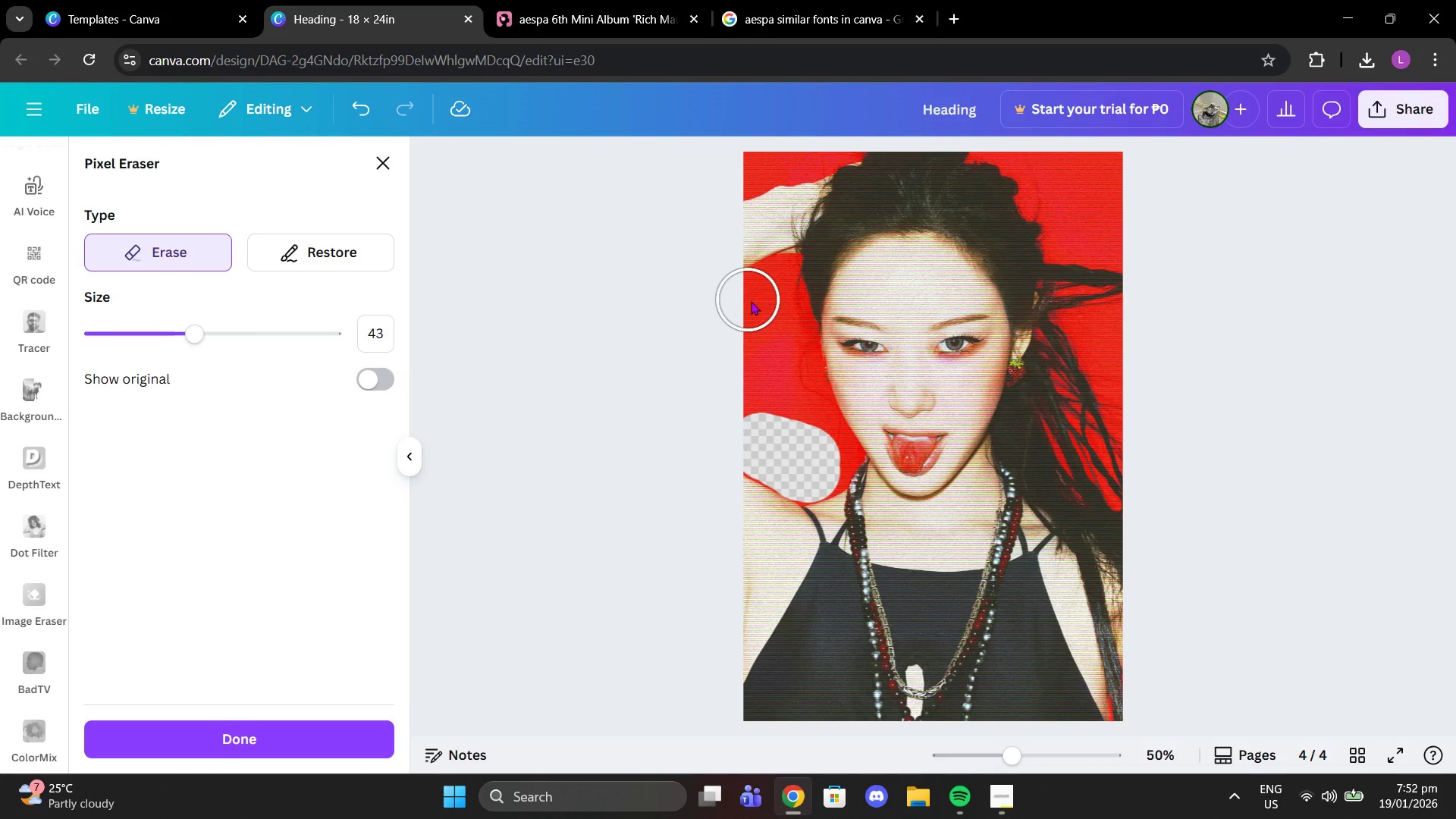 
left_click_drag(start_coordinate=[753, 304], to_coordinate=[803, 408])
 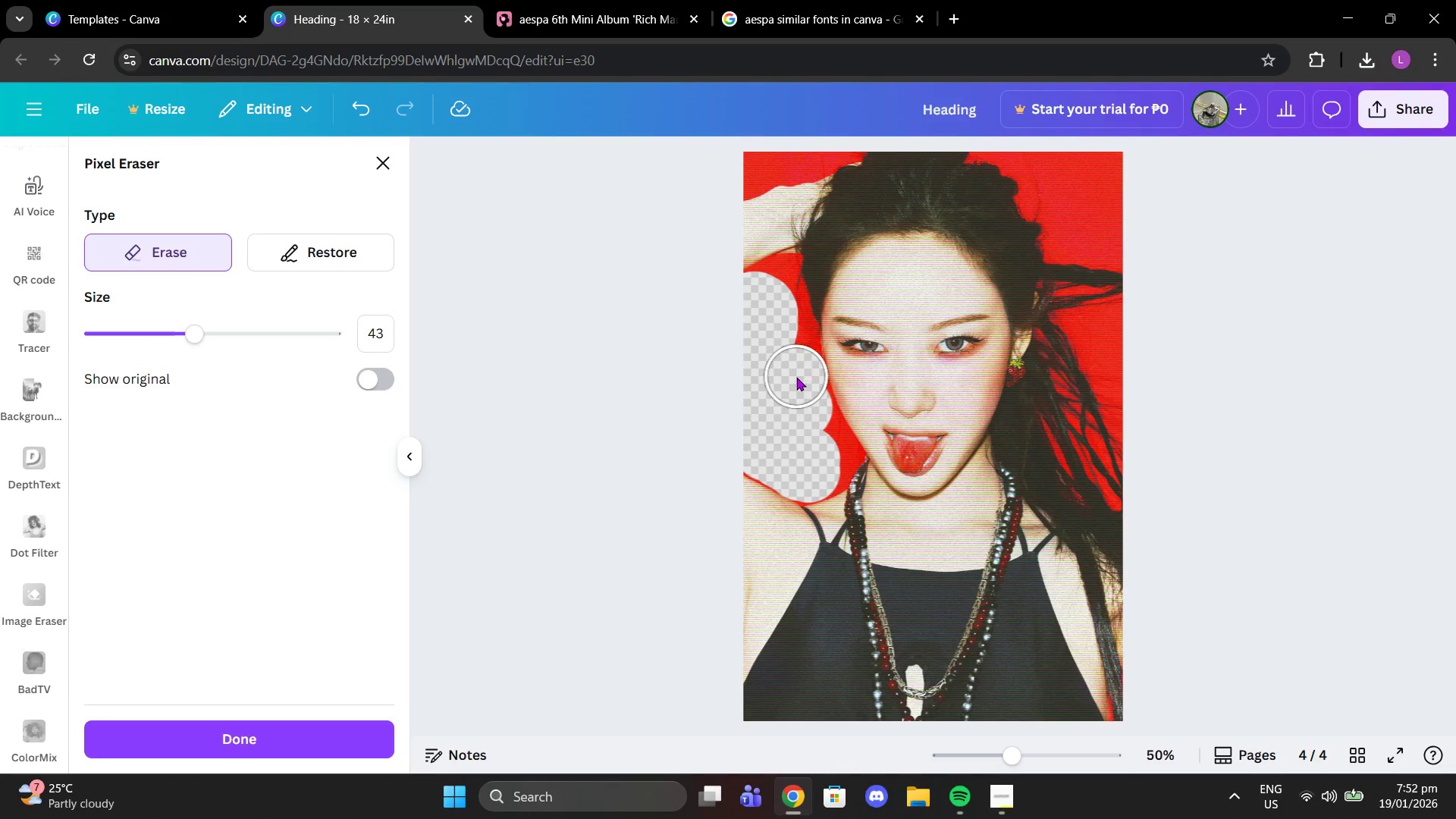 
left_click([796, 377])
 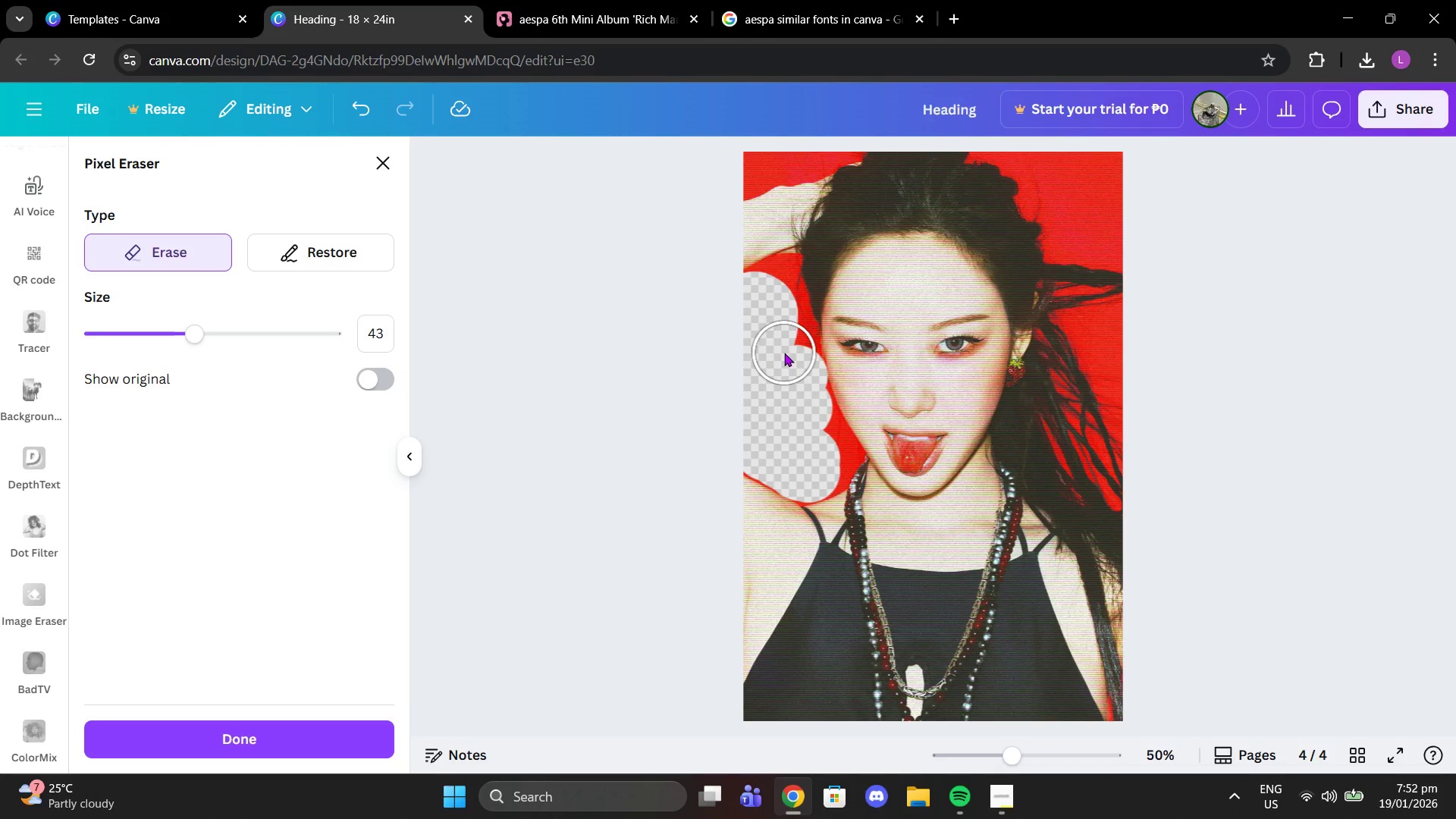 
left_click([786, 353])
 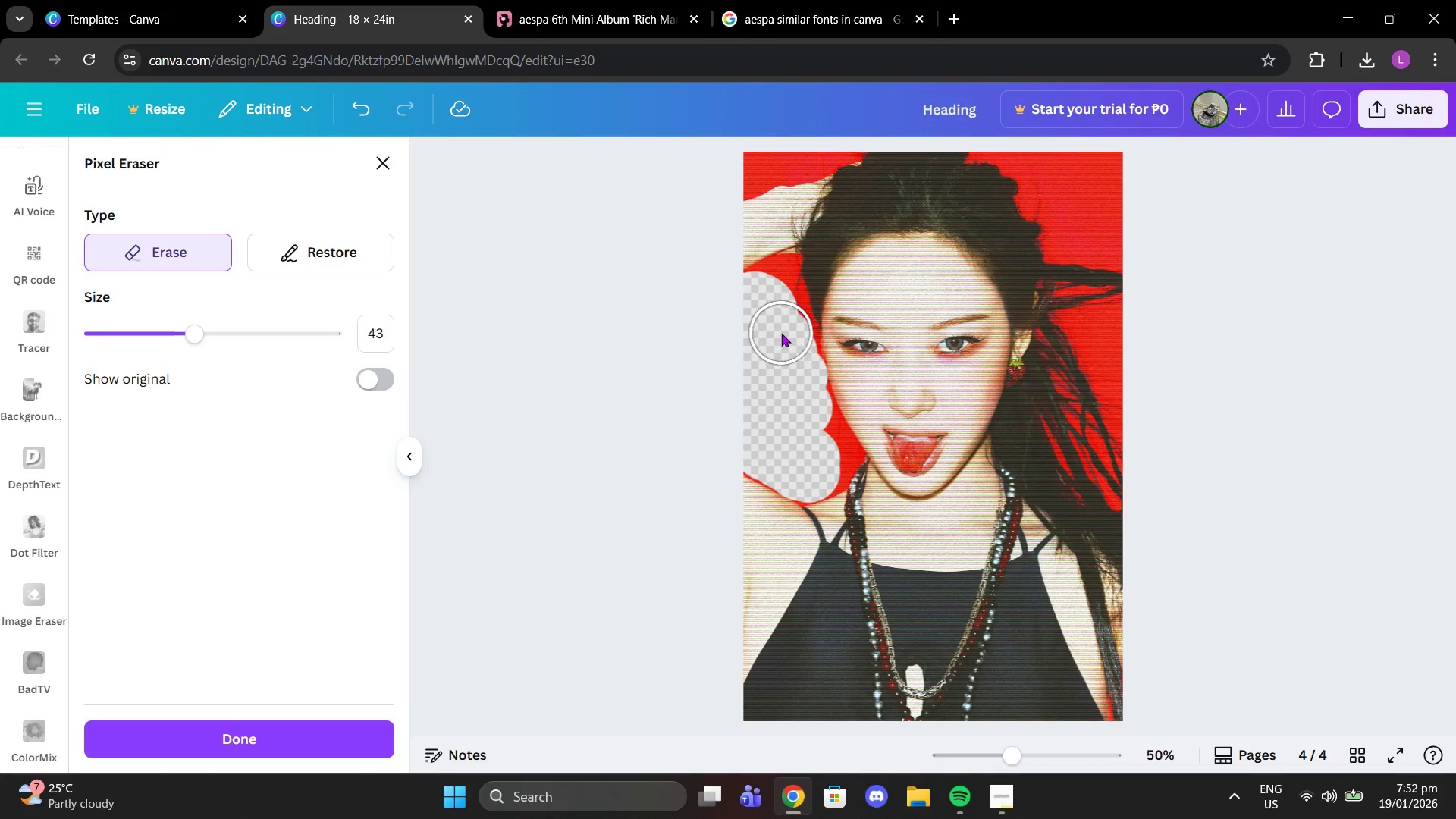 
double_click([781, 333])
 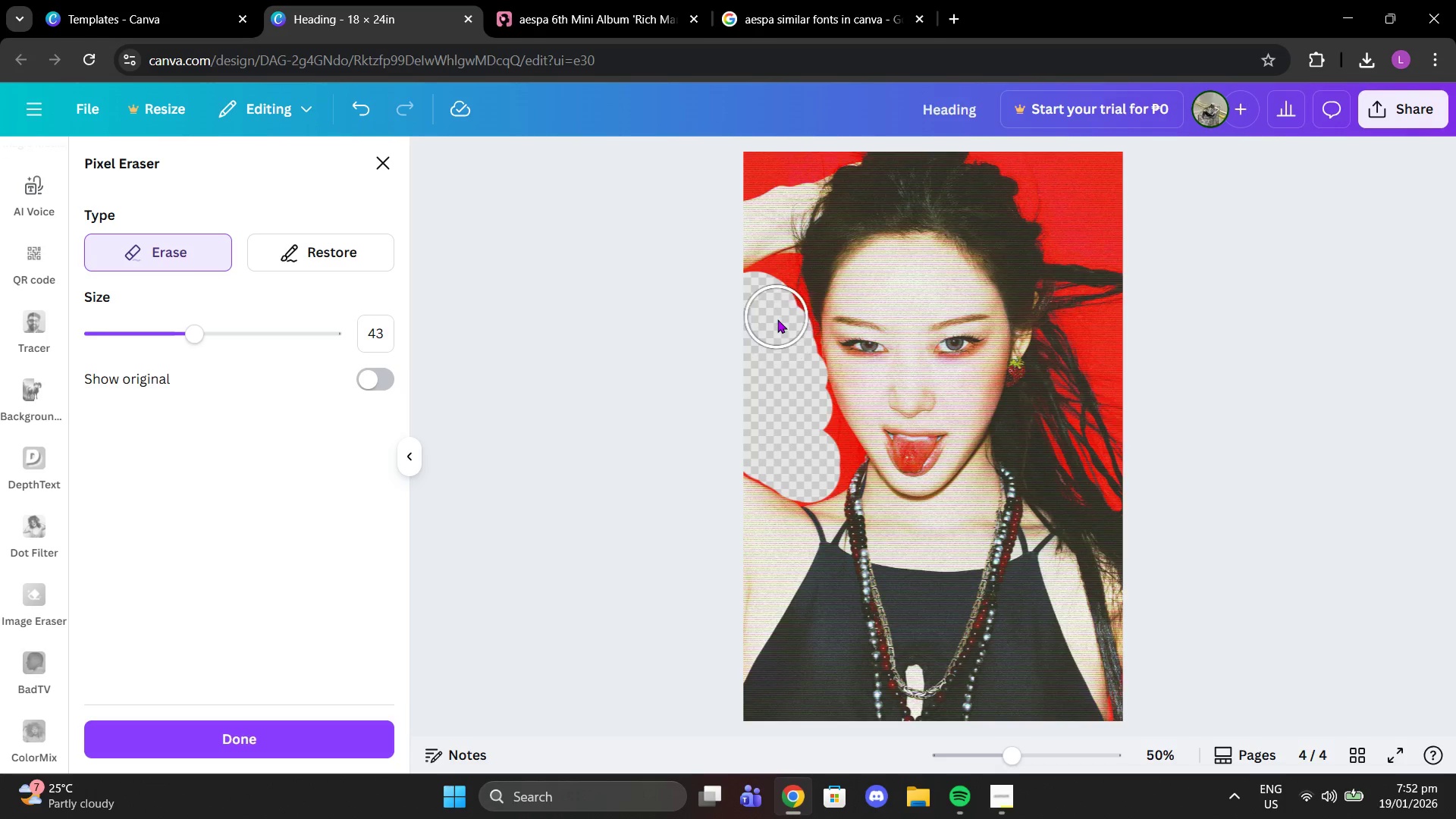 
left_click([777, 312])
 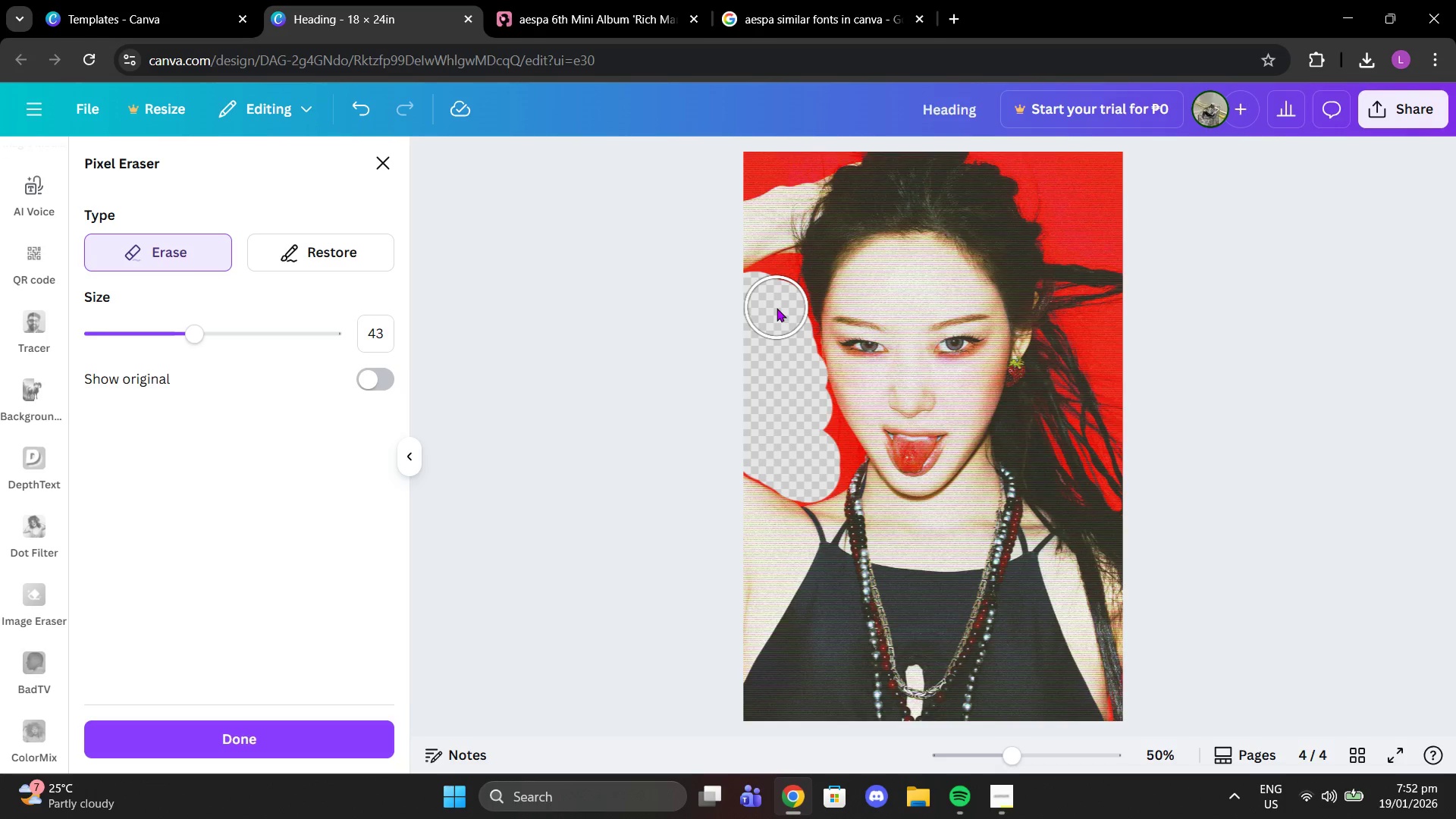 
left_click([777, 308])
 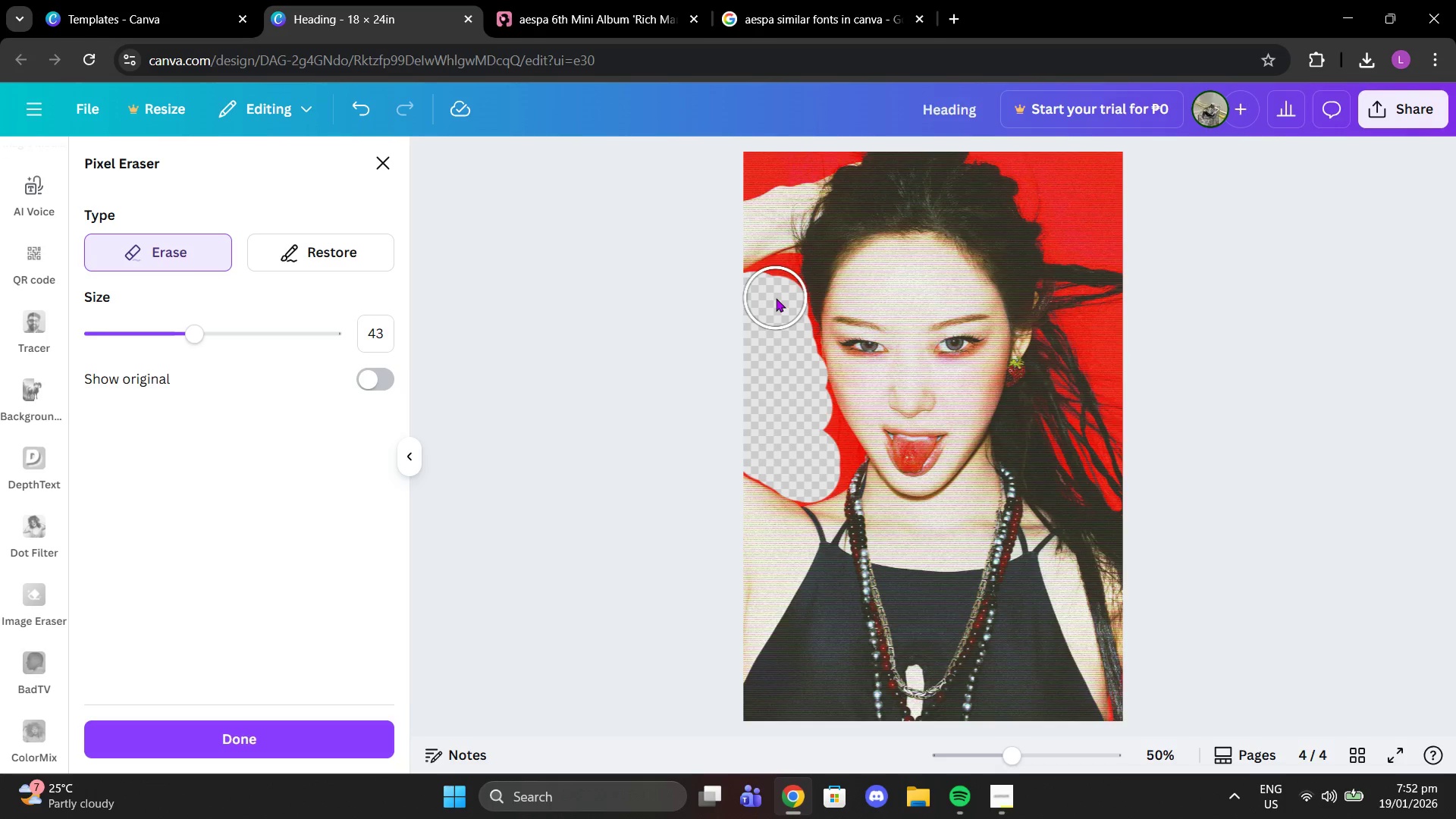 
left_click([776, 298])
 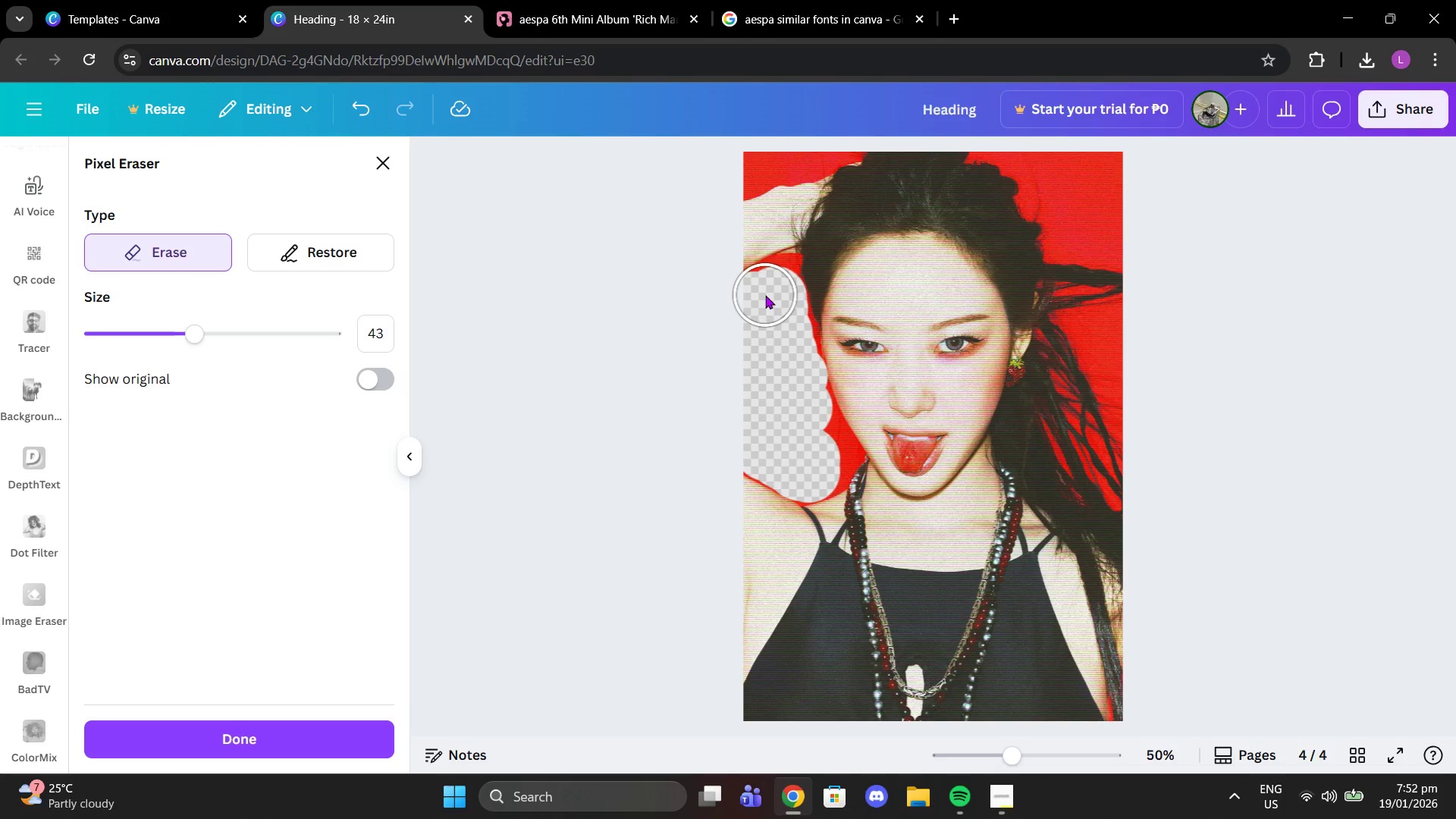 
left_click([765, 295])
 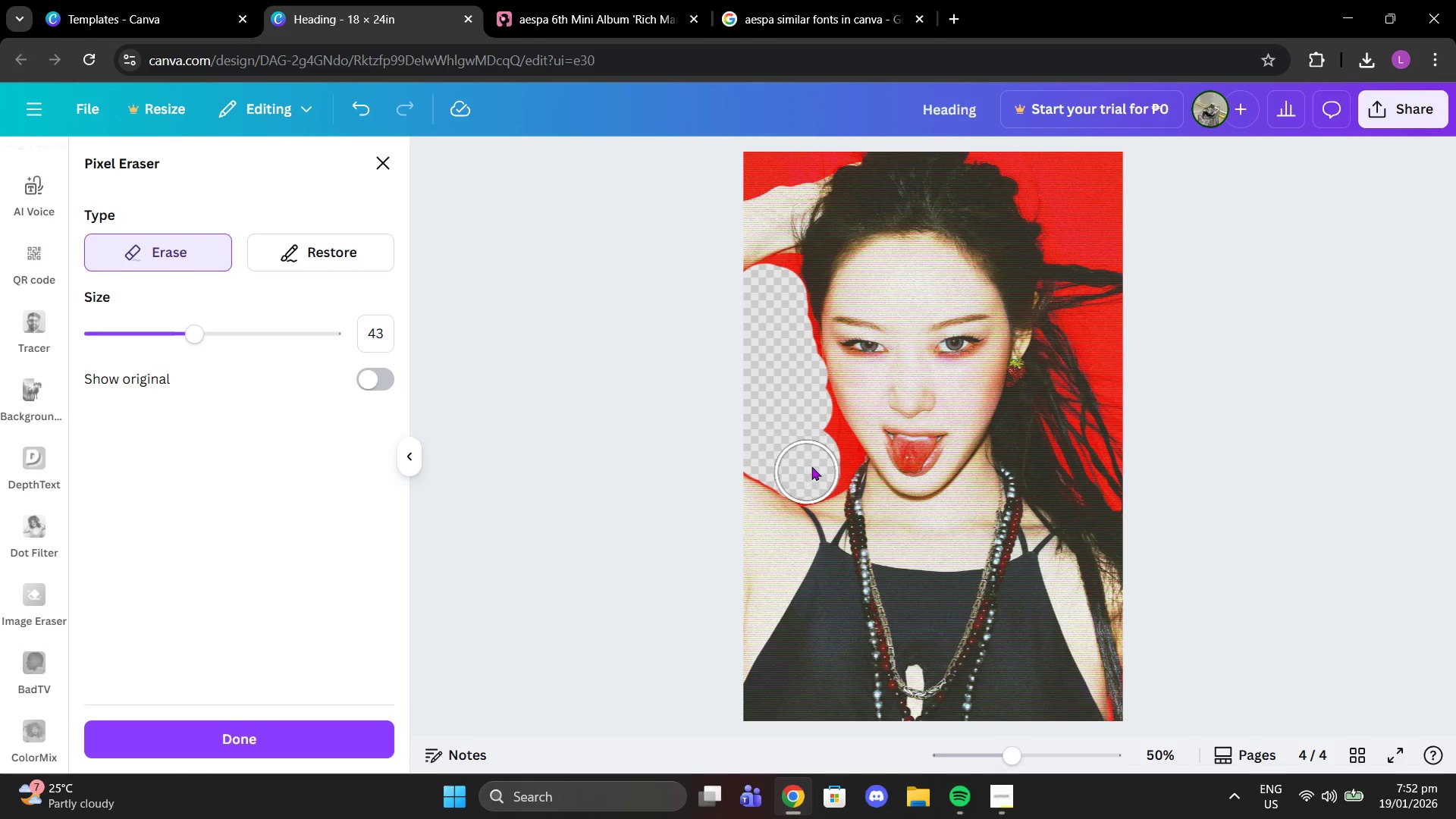 
left_click([819, 456])
 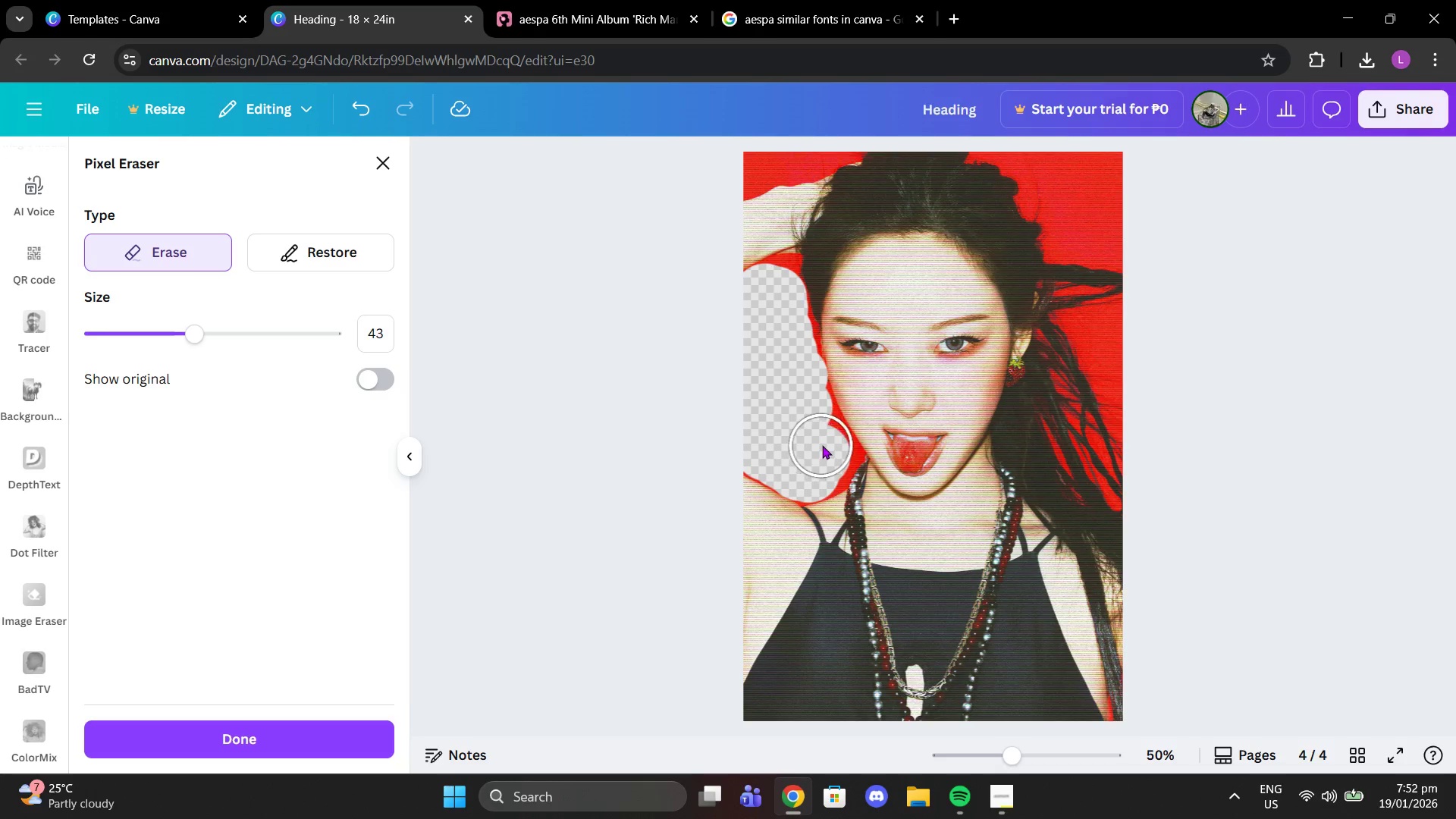 
left_click([822, 445])
 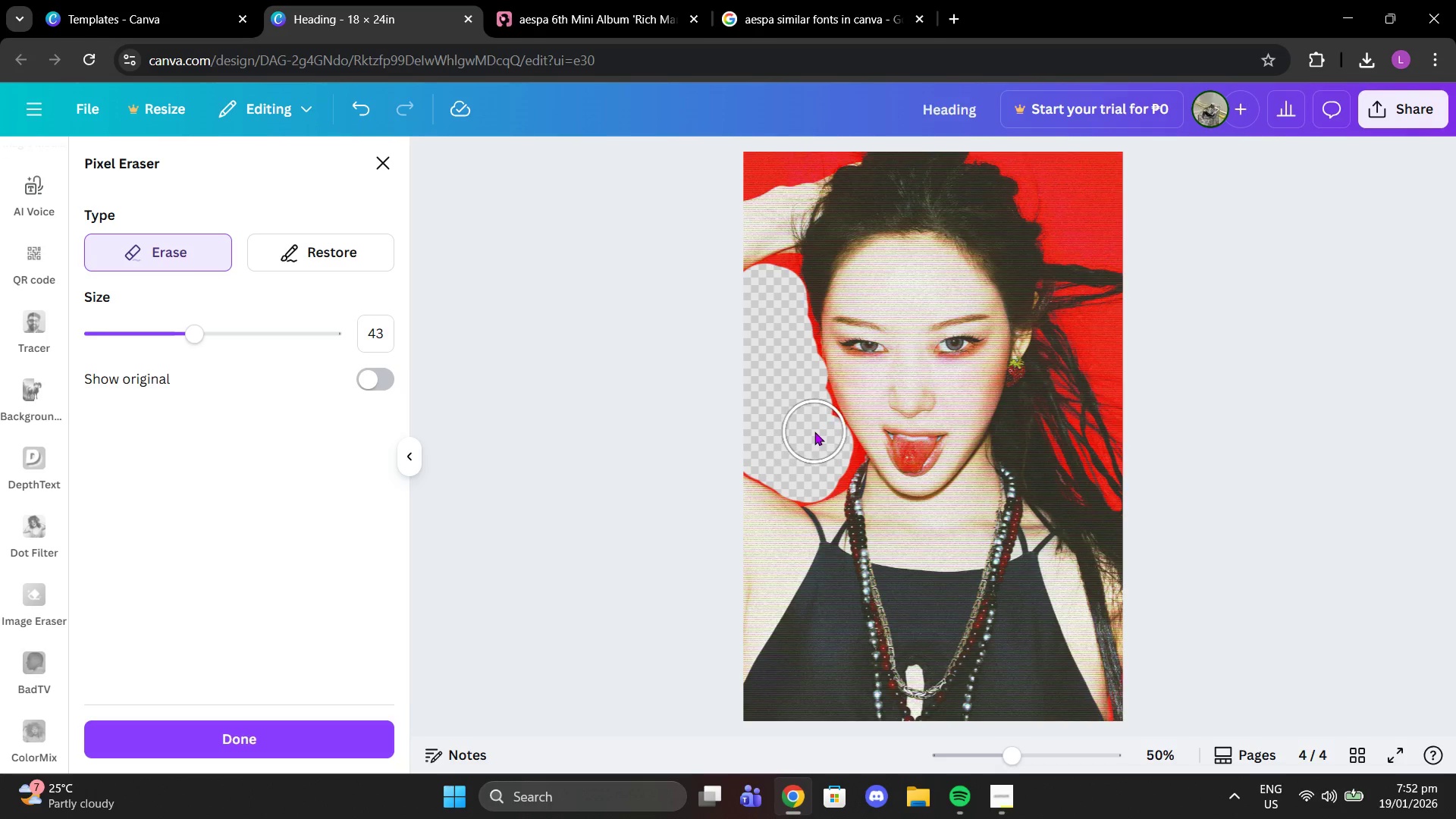 
left_click([814, 431])
 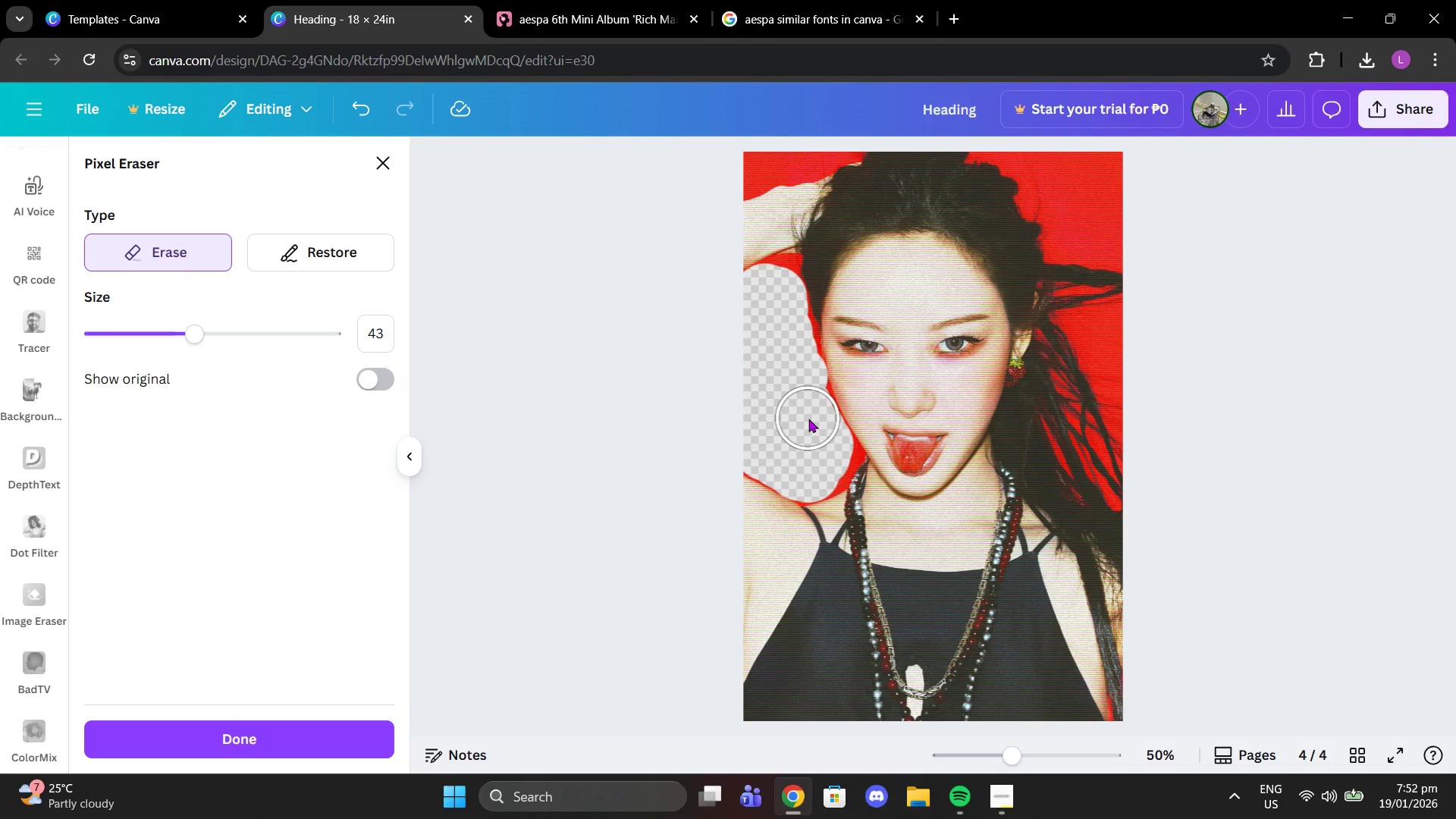 
left_click([808, 419])
 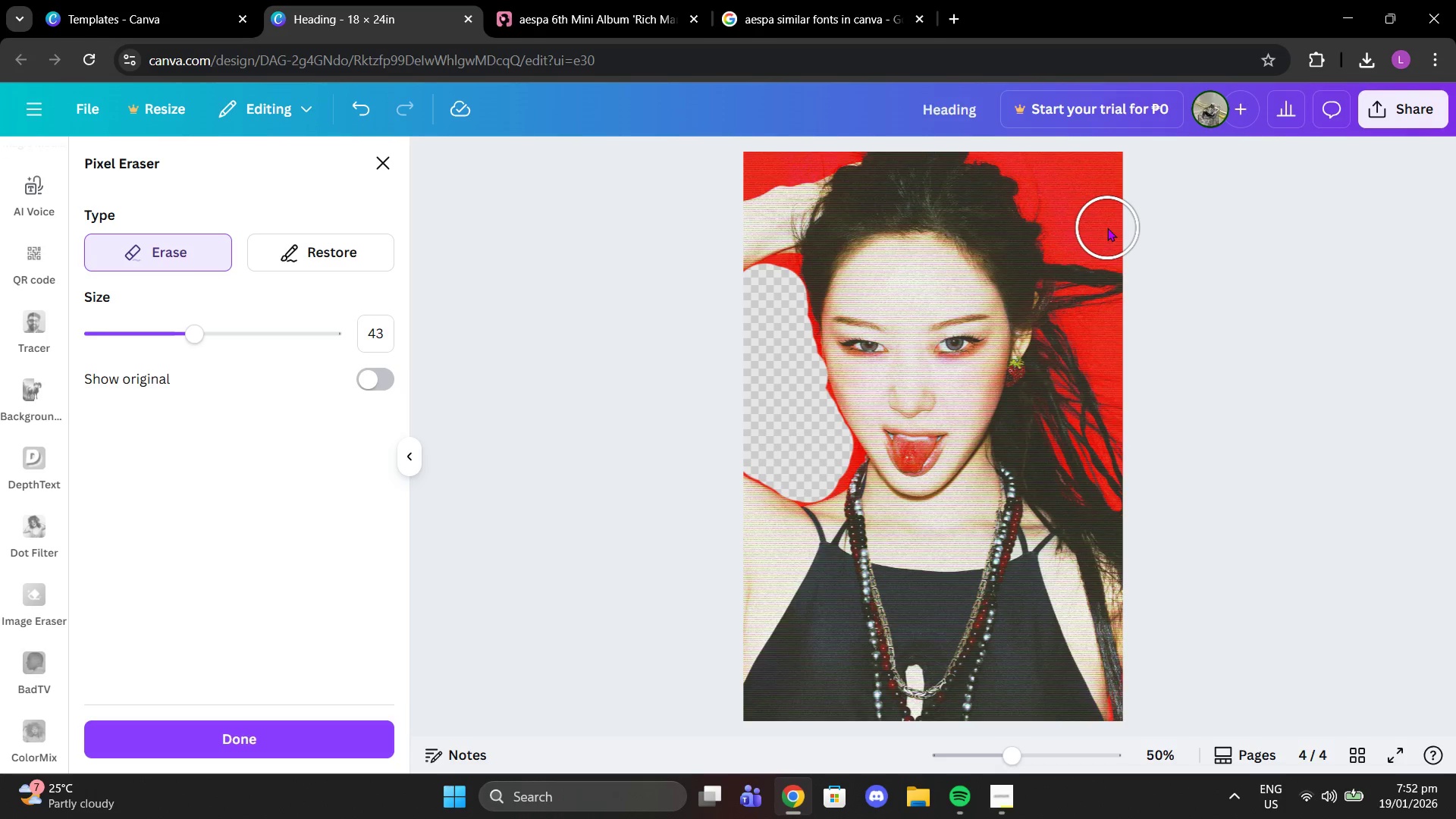 
left_click_drag(start_coordinate=[1107, 228], to_coordinate=[1113, 234])
 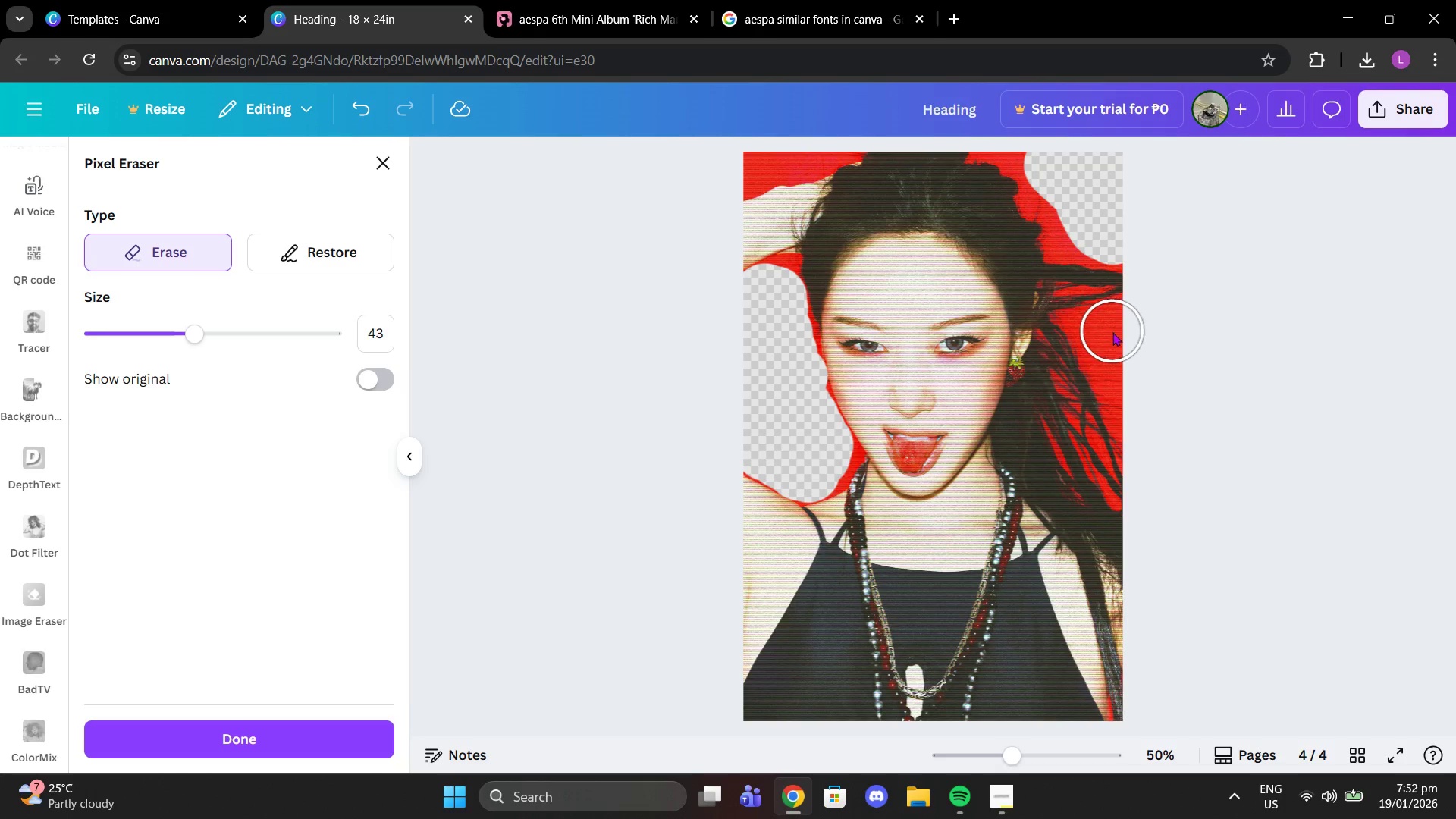 
left_click_drag(start_coordinate=[1112, 333], to_coordinate=[1151, 425])
 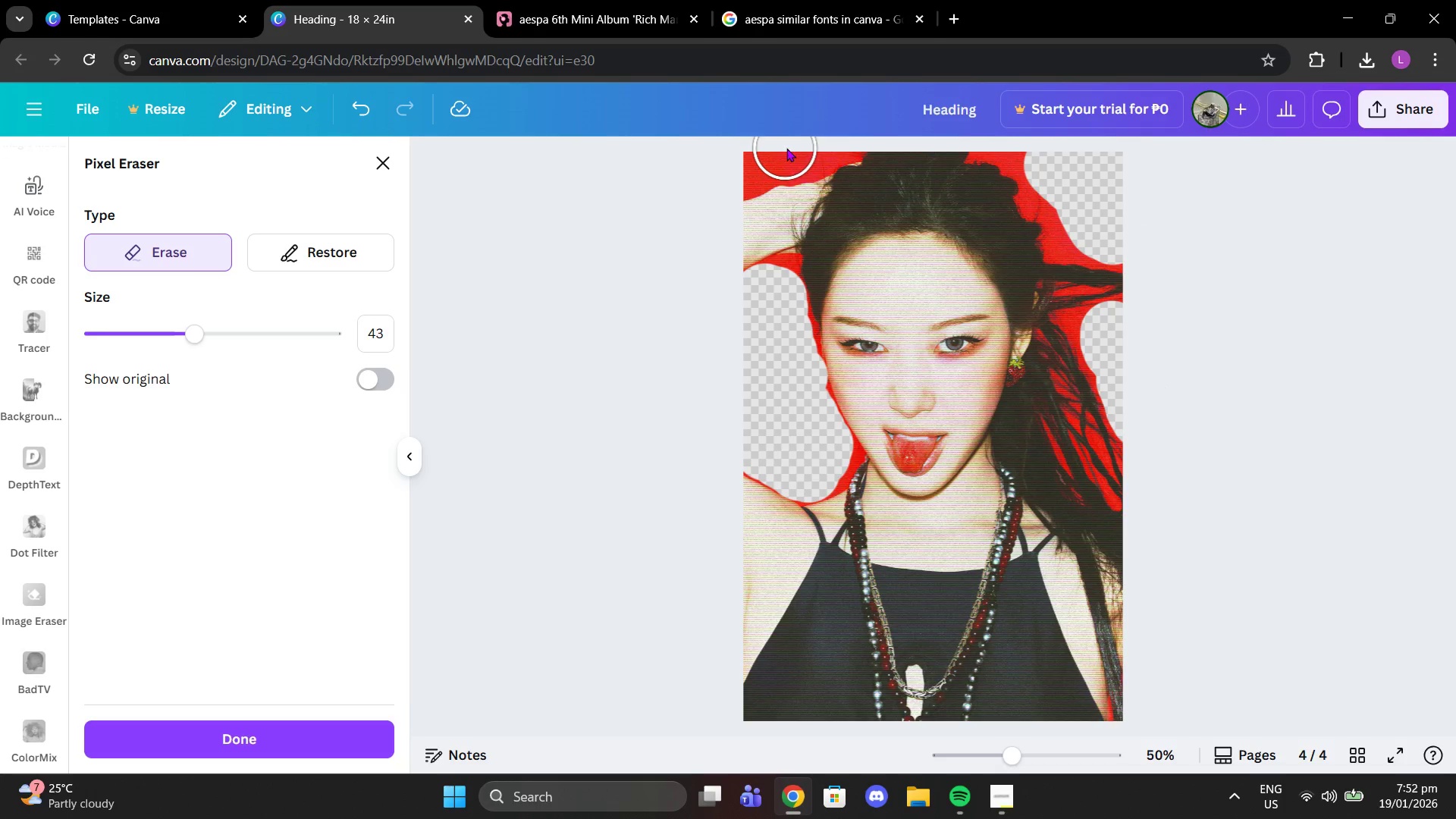 
left_click_drag(start_coordinate=[790, 149], to_coordinate=[742, 168])
 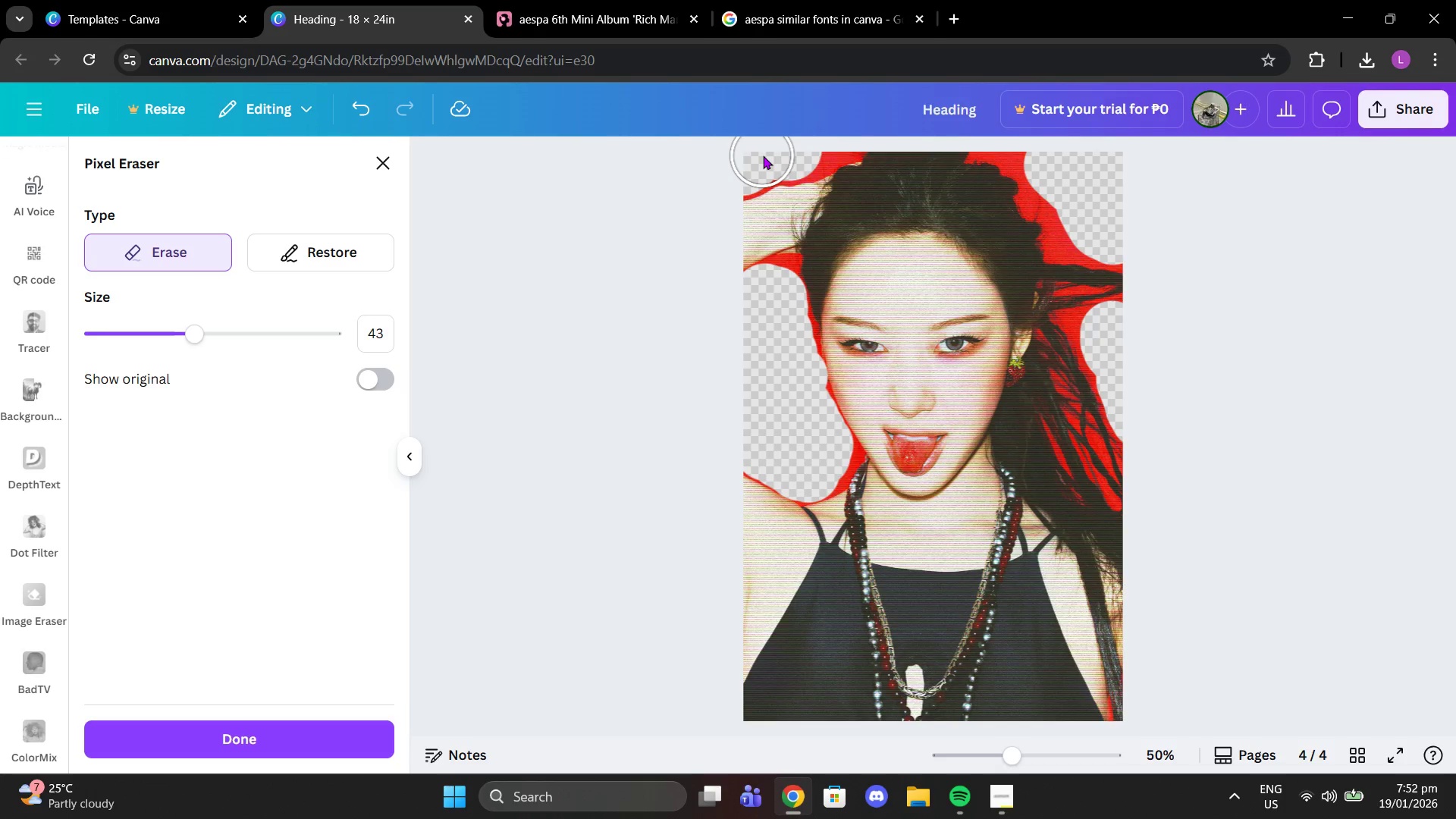 
left_click([761, 157])
 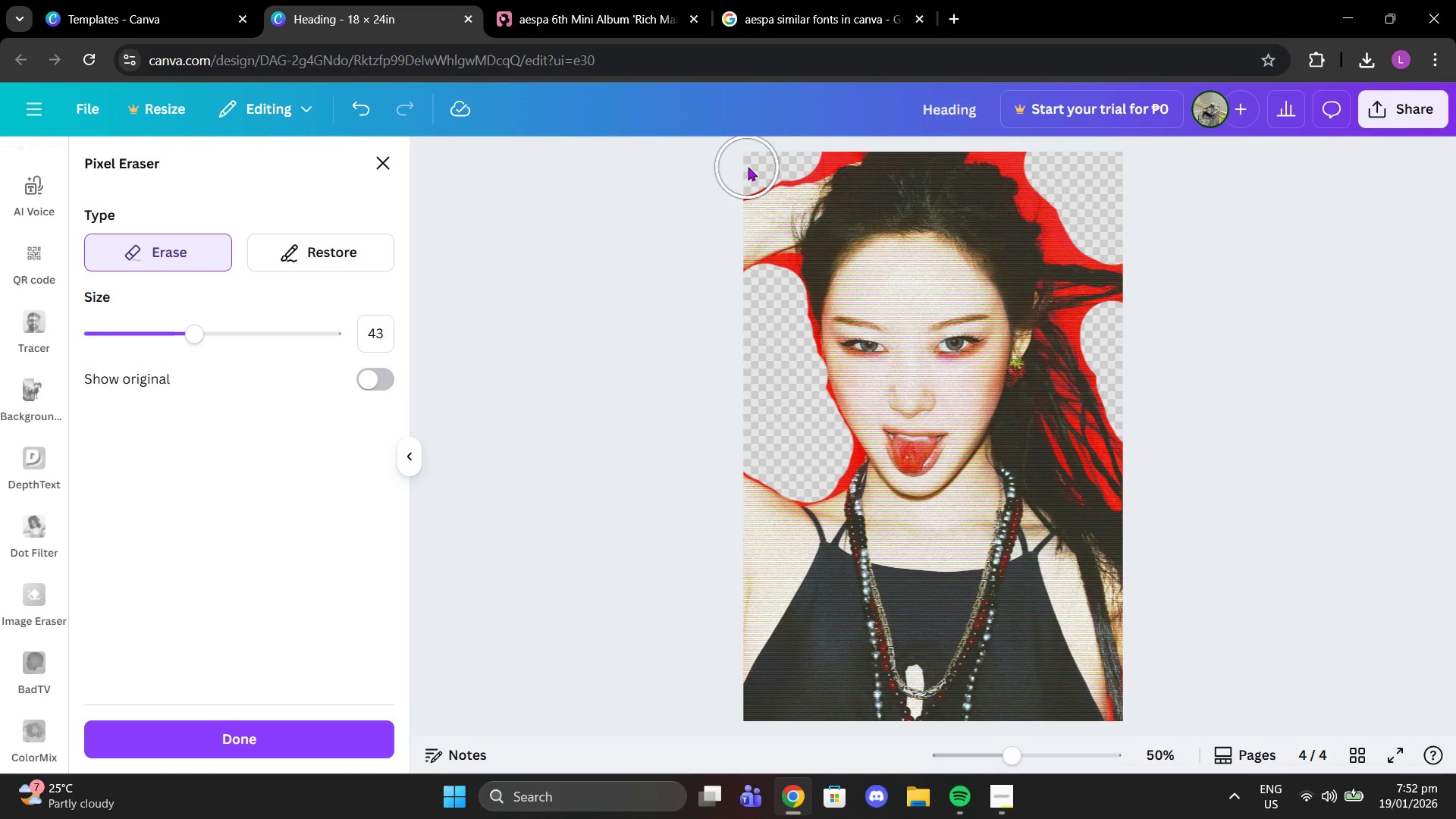 
left_click([746, 165])
 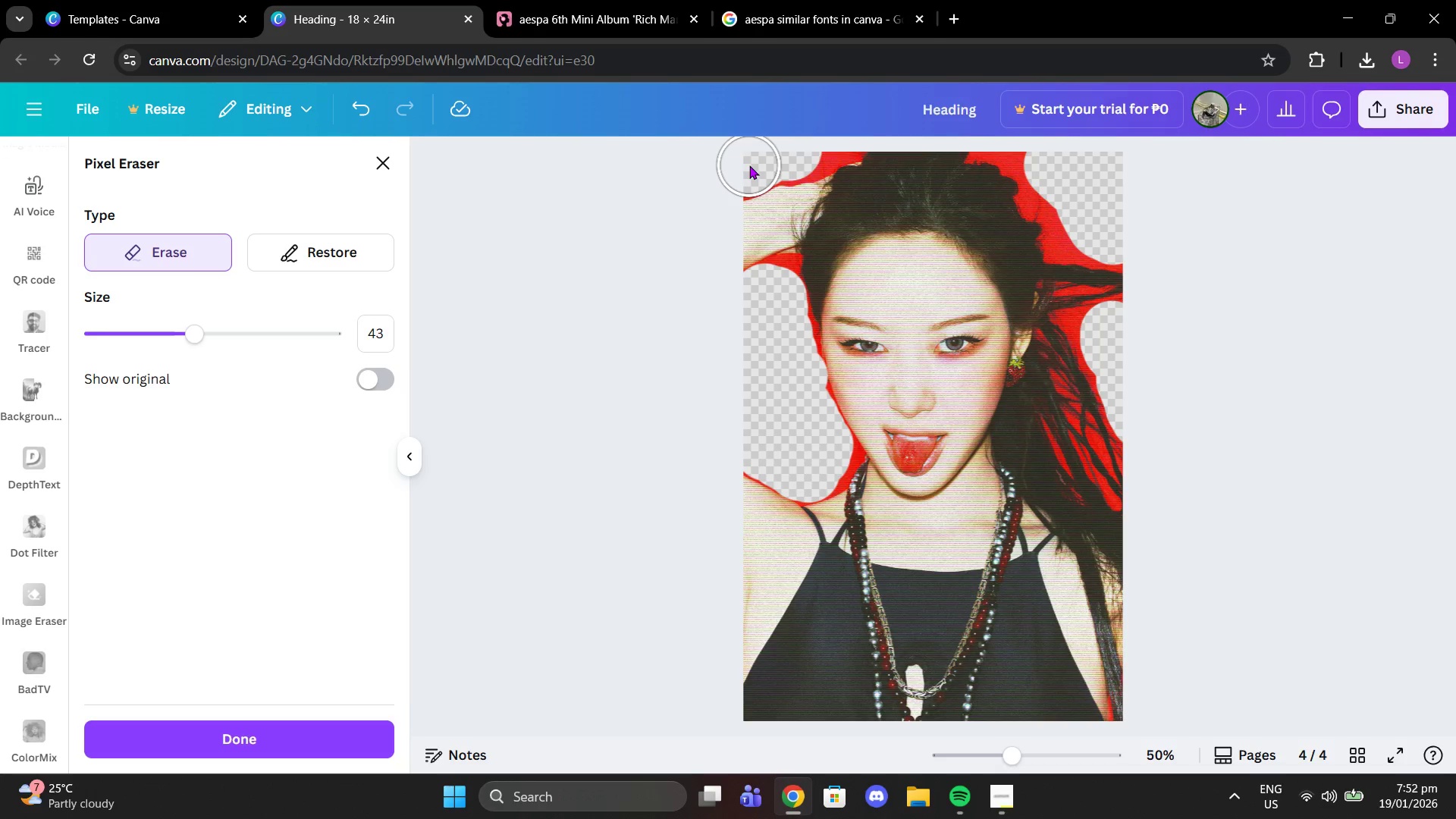 
left_click([749, 165])
 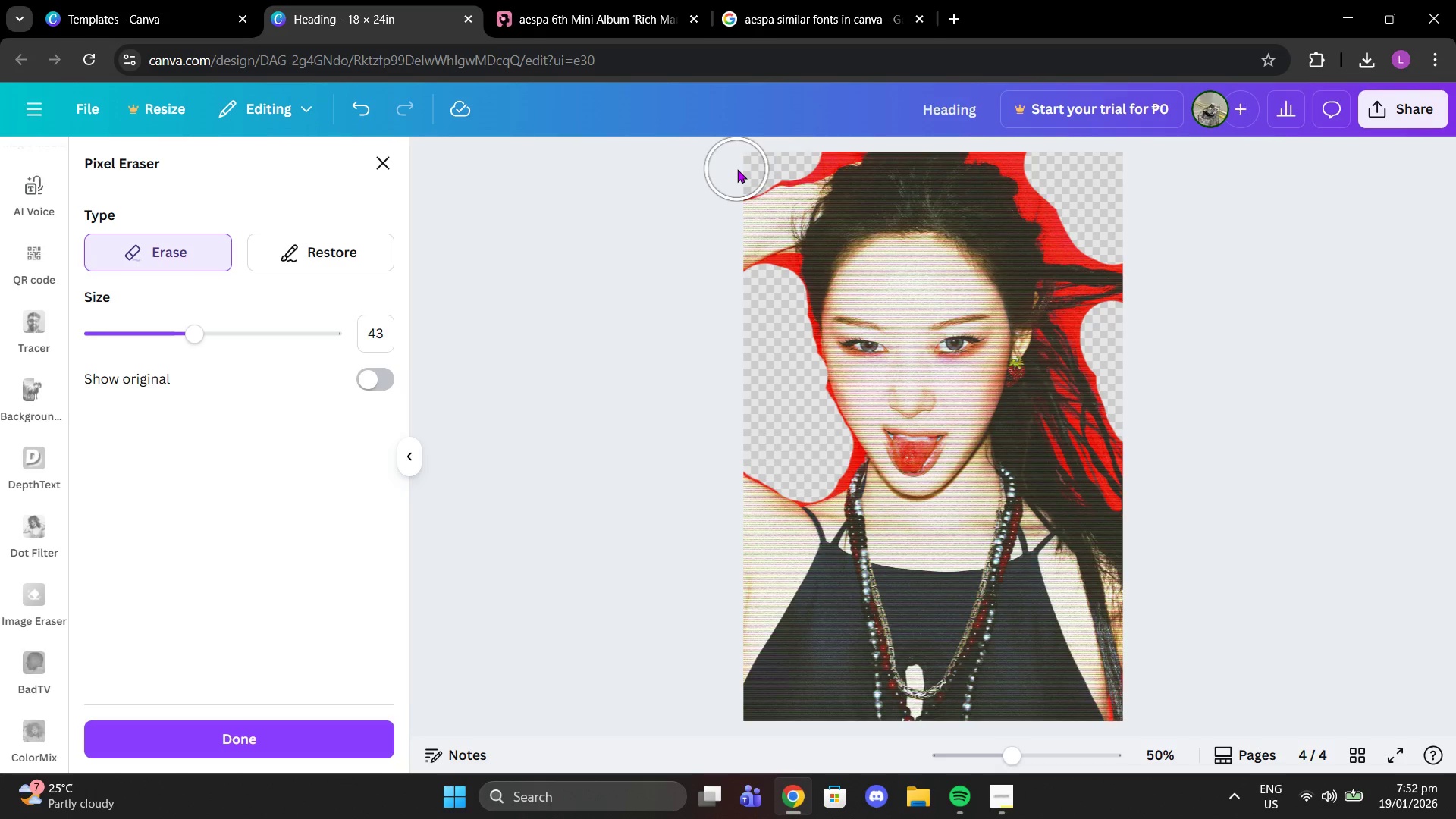 
left_click([737, 169])
 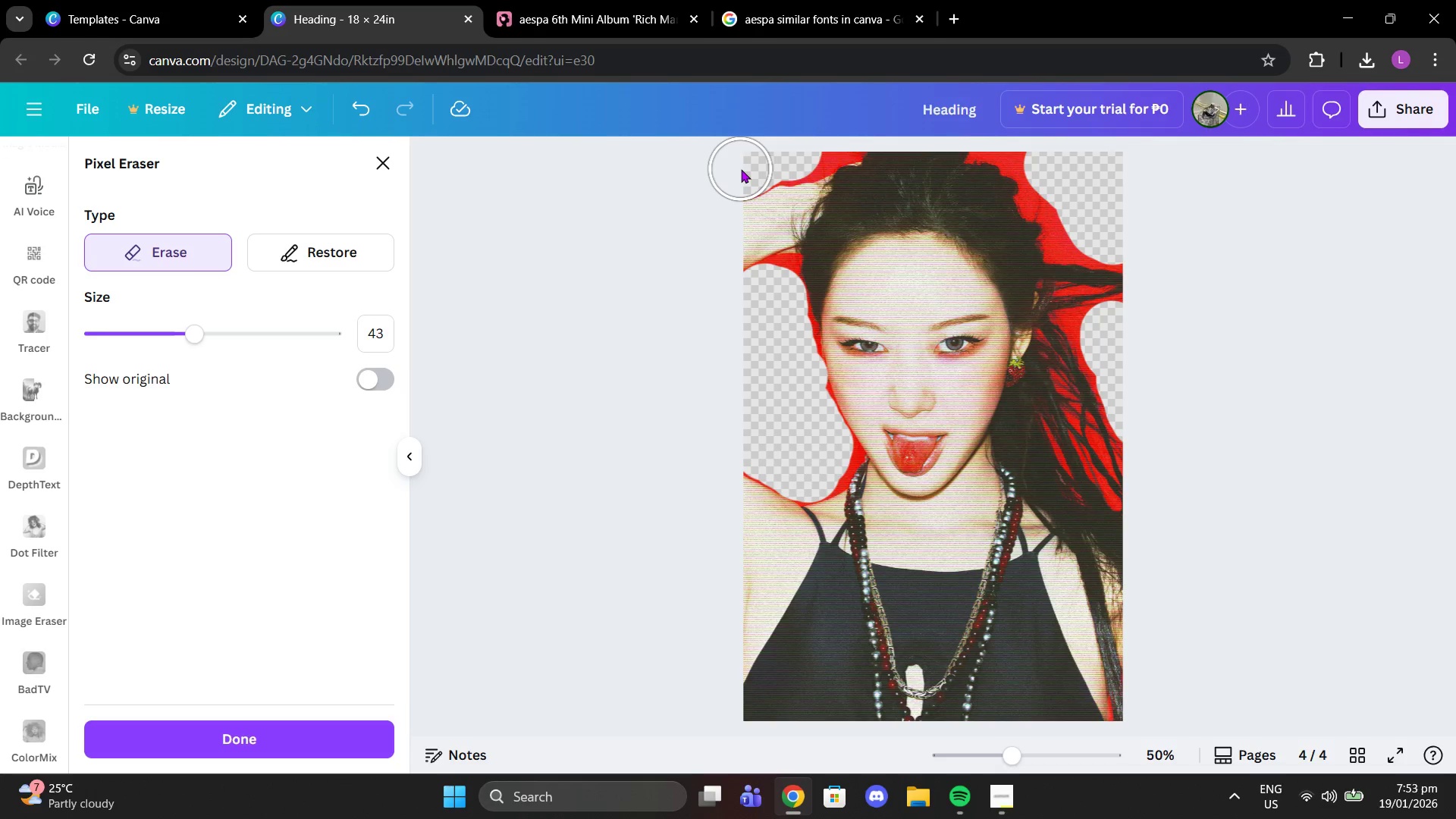 
left_click([741, 169])
 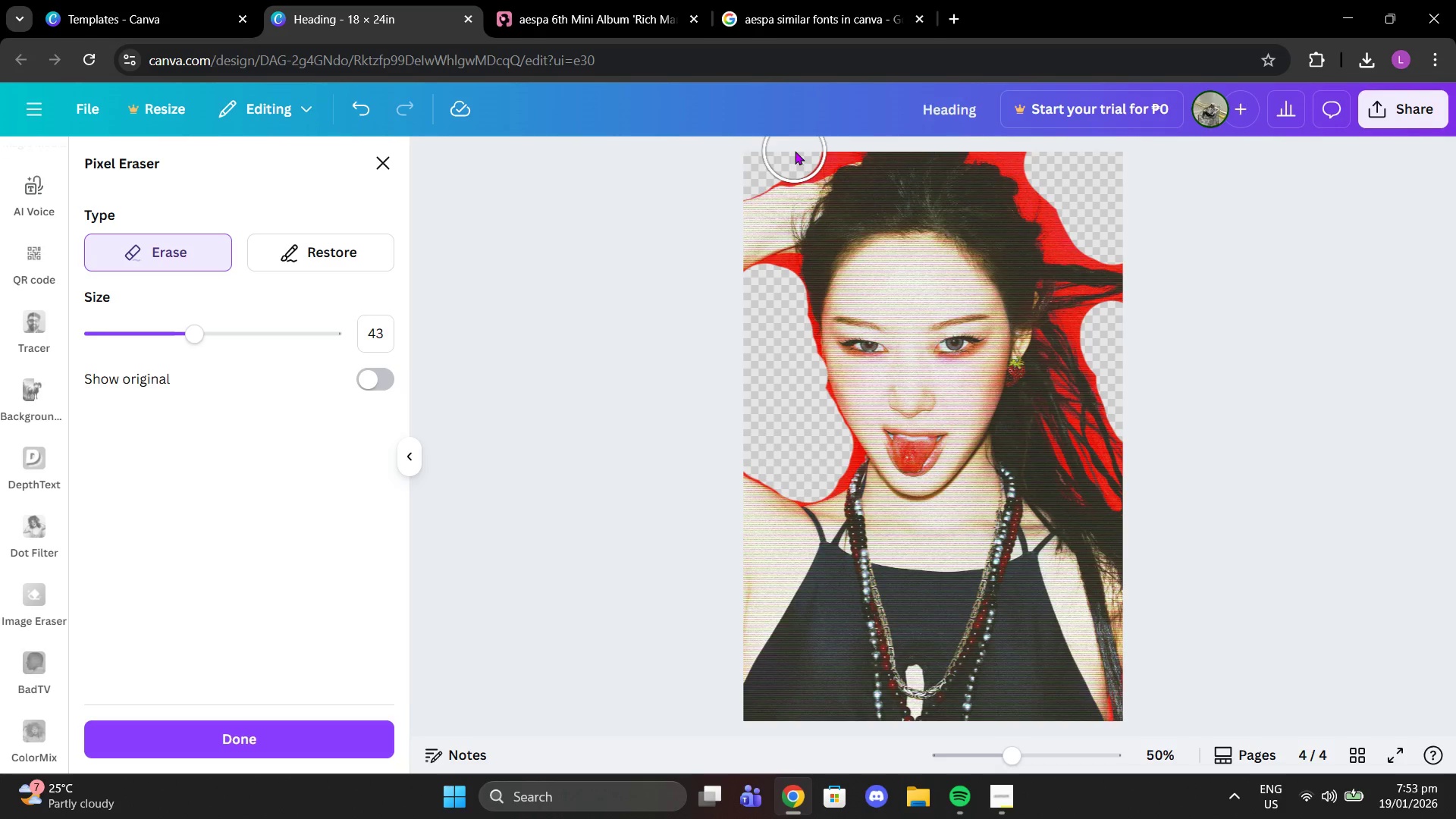 
left_click([795, 151])
 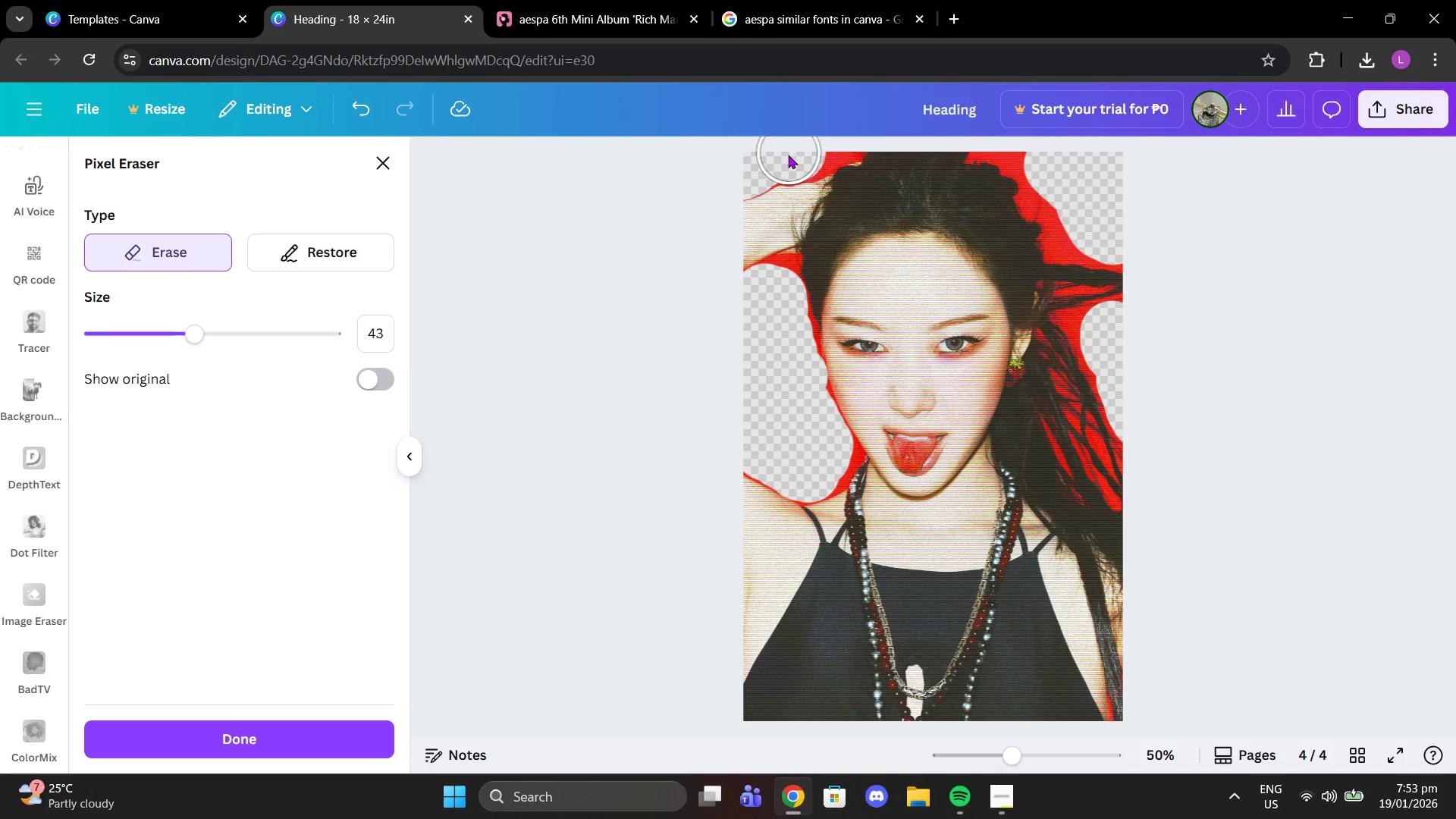 
left_click([788, 155])
 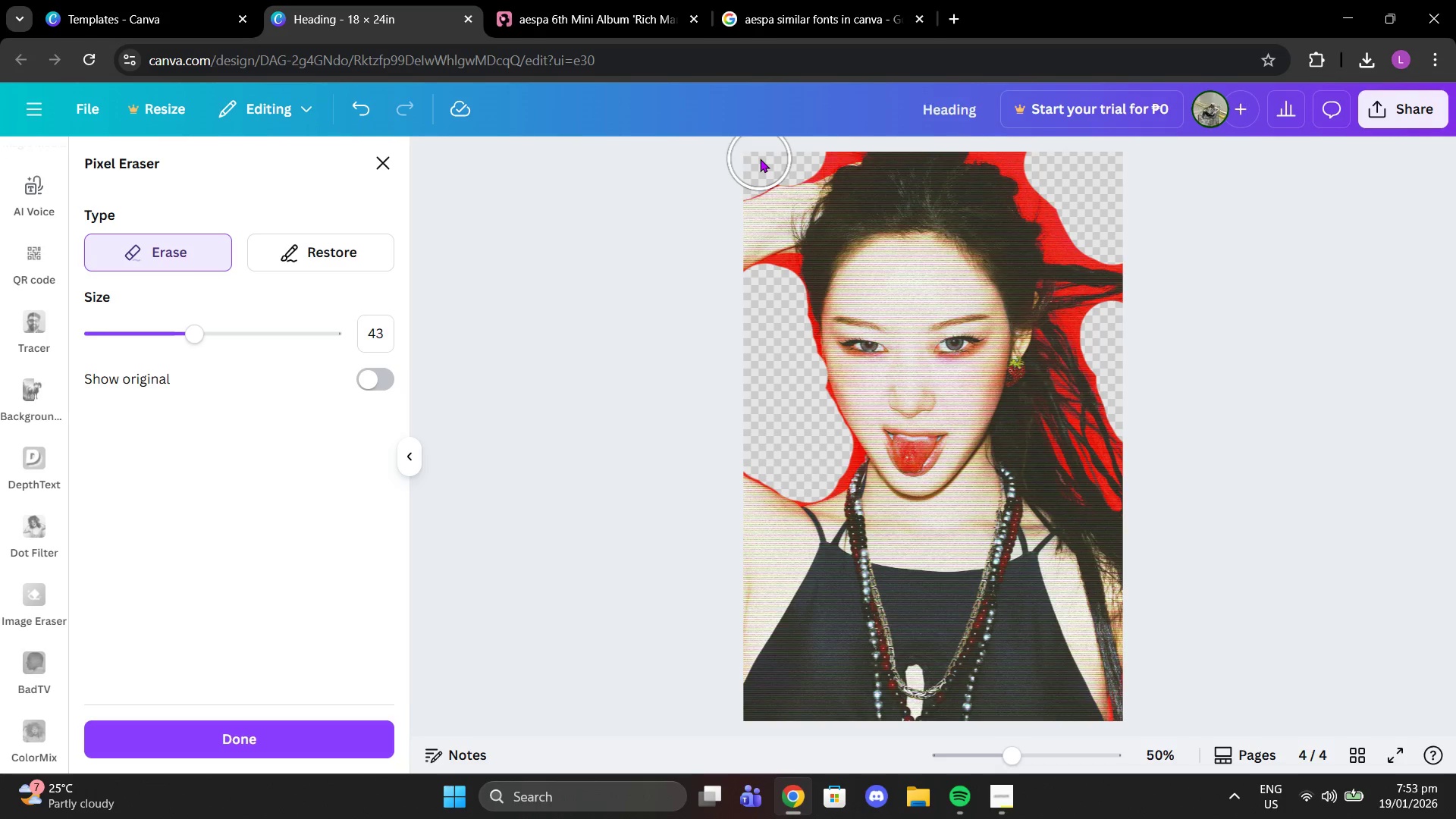 
left_click([760, 158])
 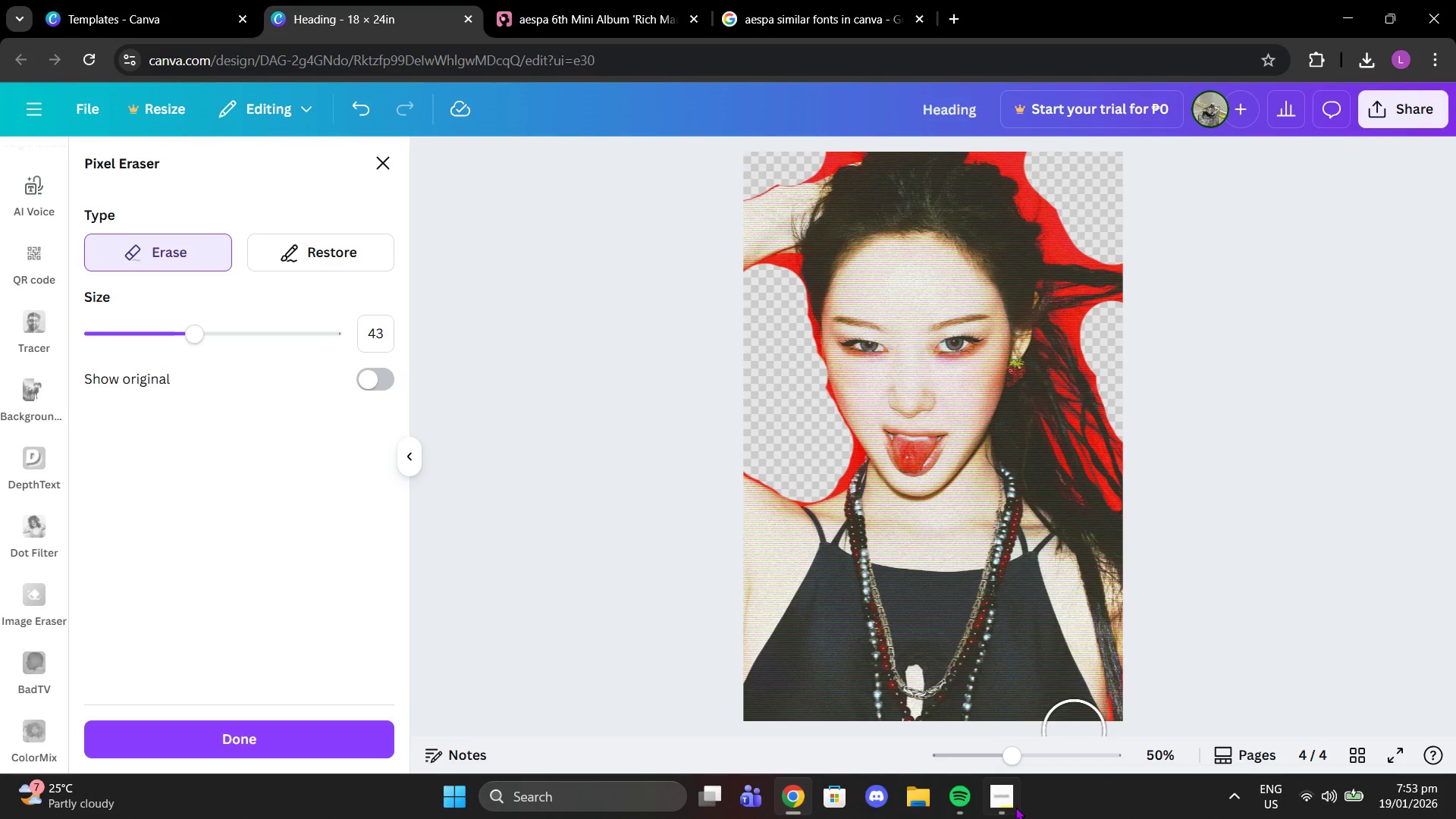 
left_click([1012, 802])